 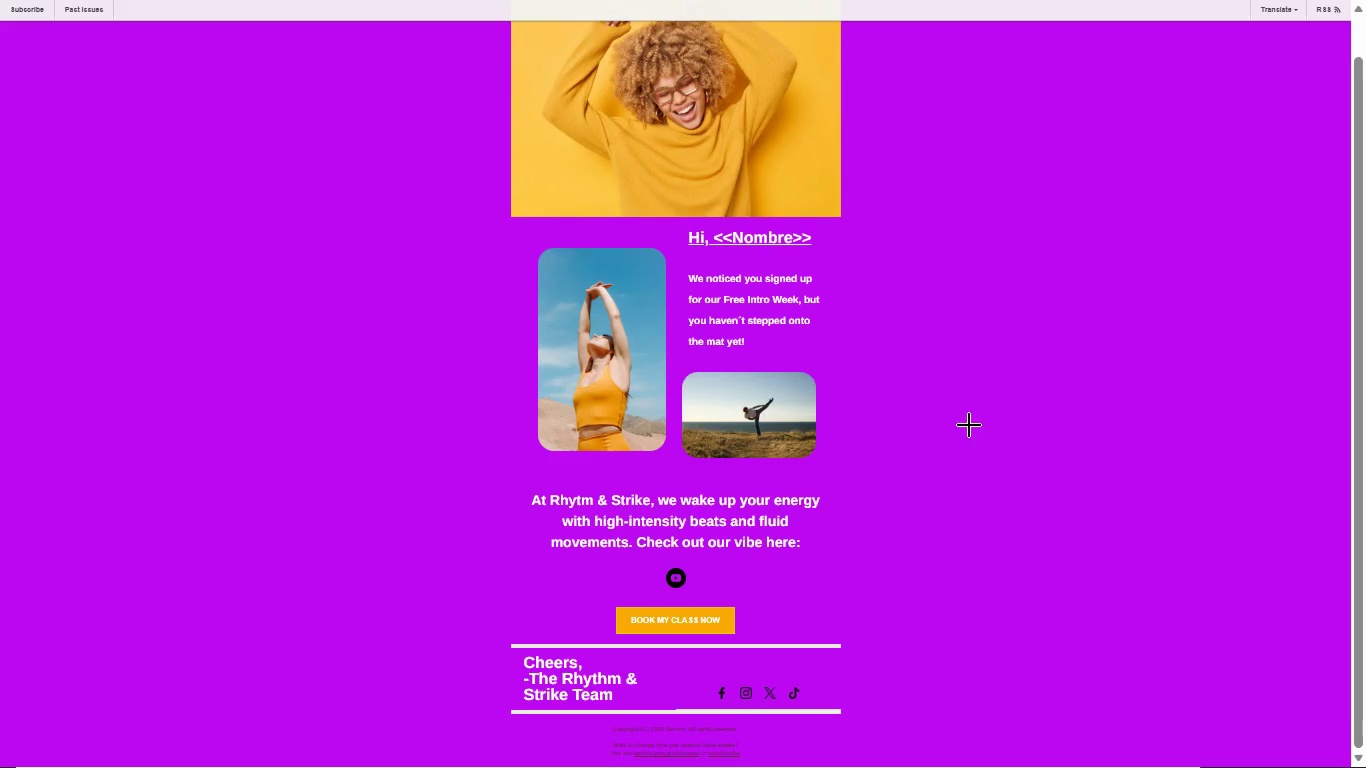 
left_click_drag(start_coordinate=[0, 0], to_coordinate=[1365, 766])
 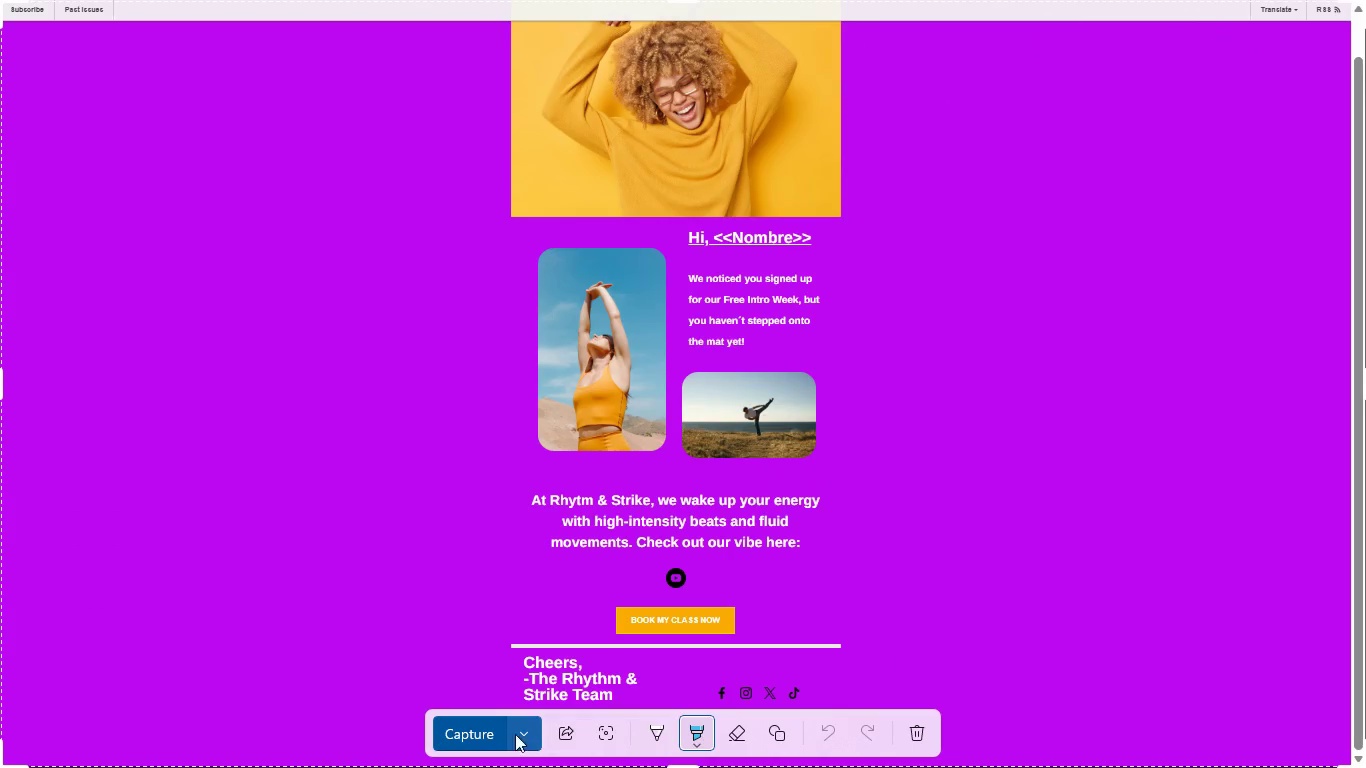 
left_click([485, 734])
 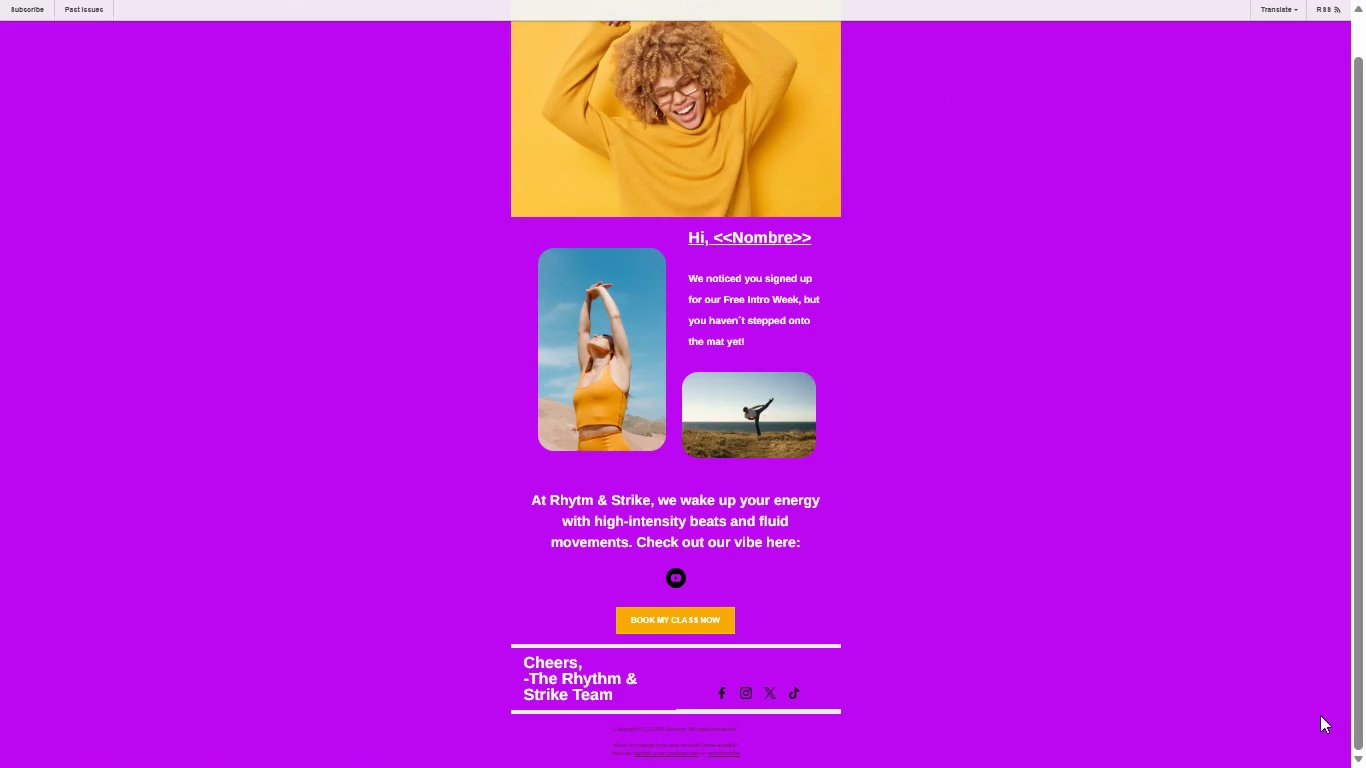 
scroll: coordinate [1229, 695], scroll_direction: down, amount: 6.0
 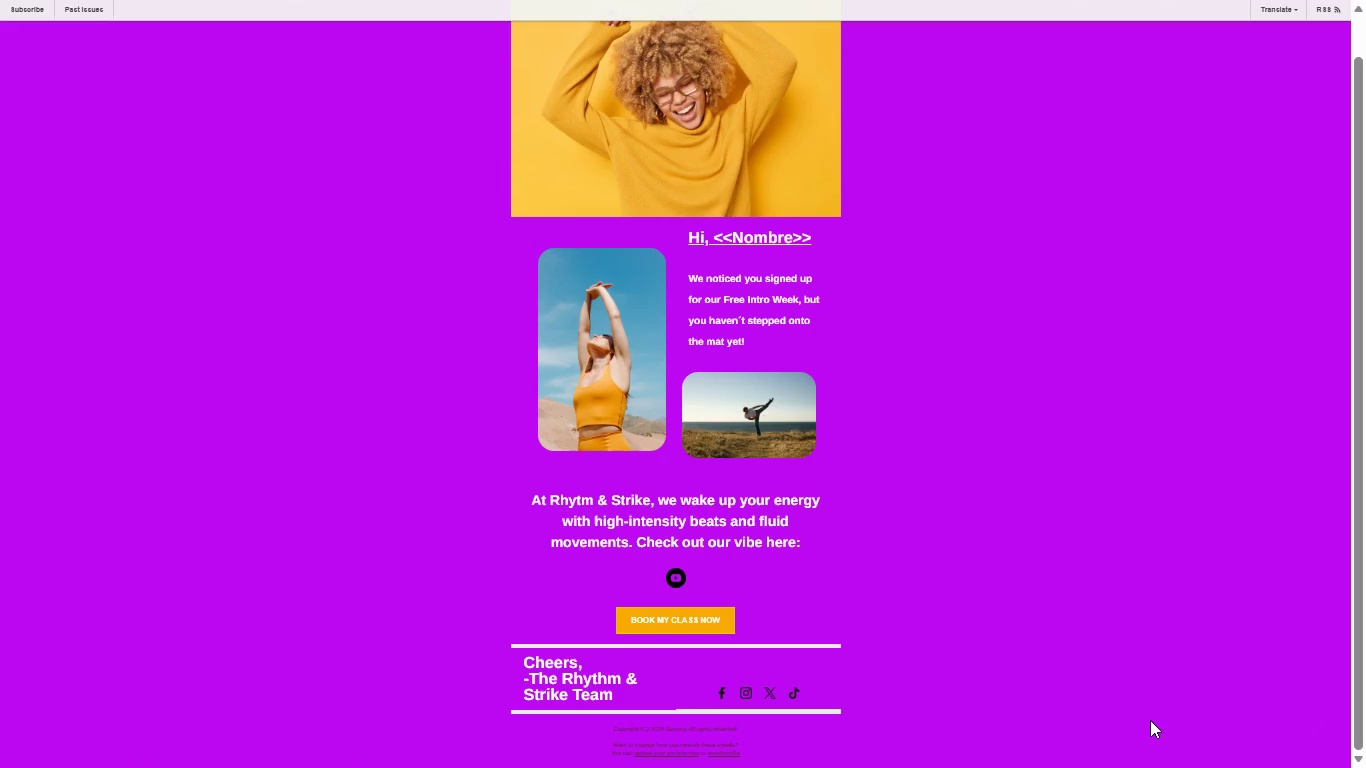 
key(Escape)
 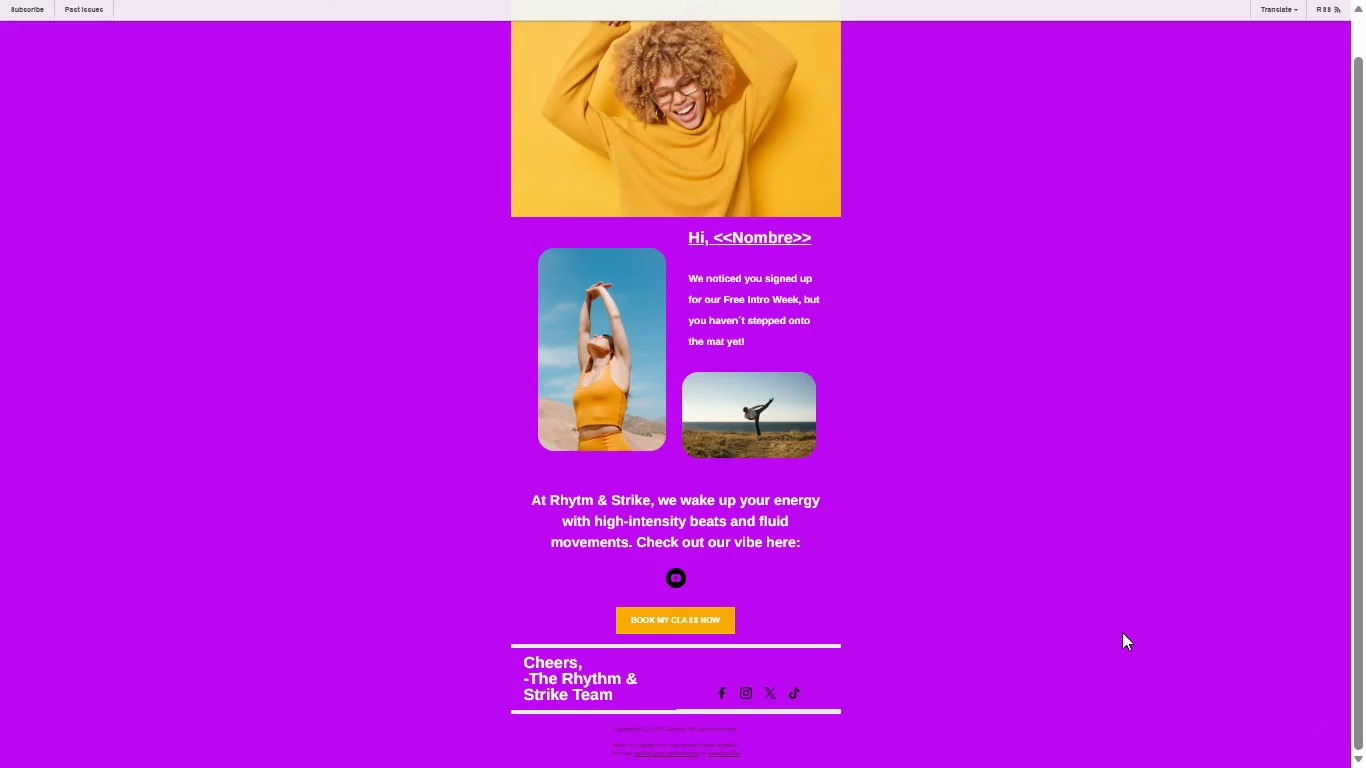 
left_click([1122, 621])
 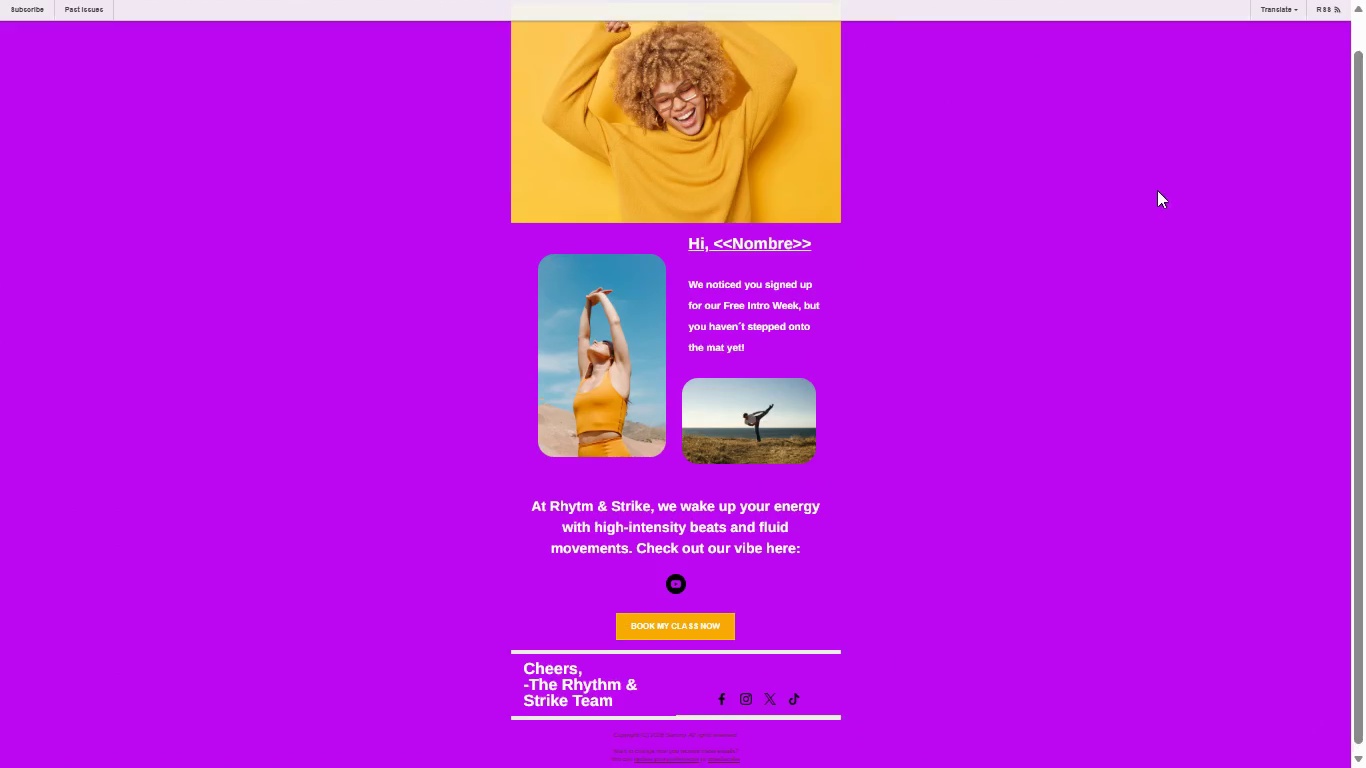 
scroll: coordinate [1333, 0], scroll_direction: up, amount: 9.0
 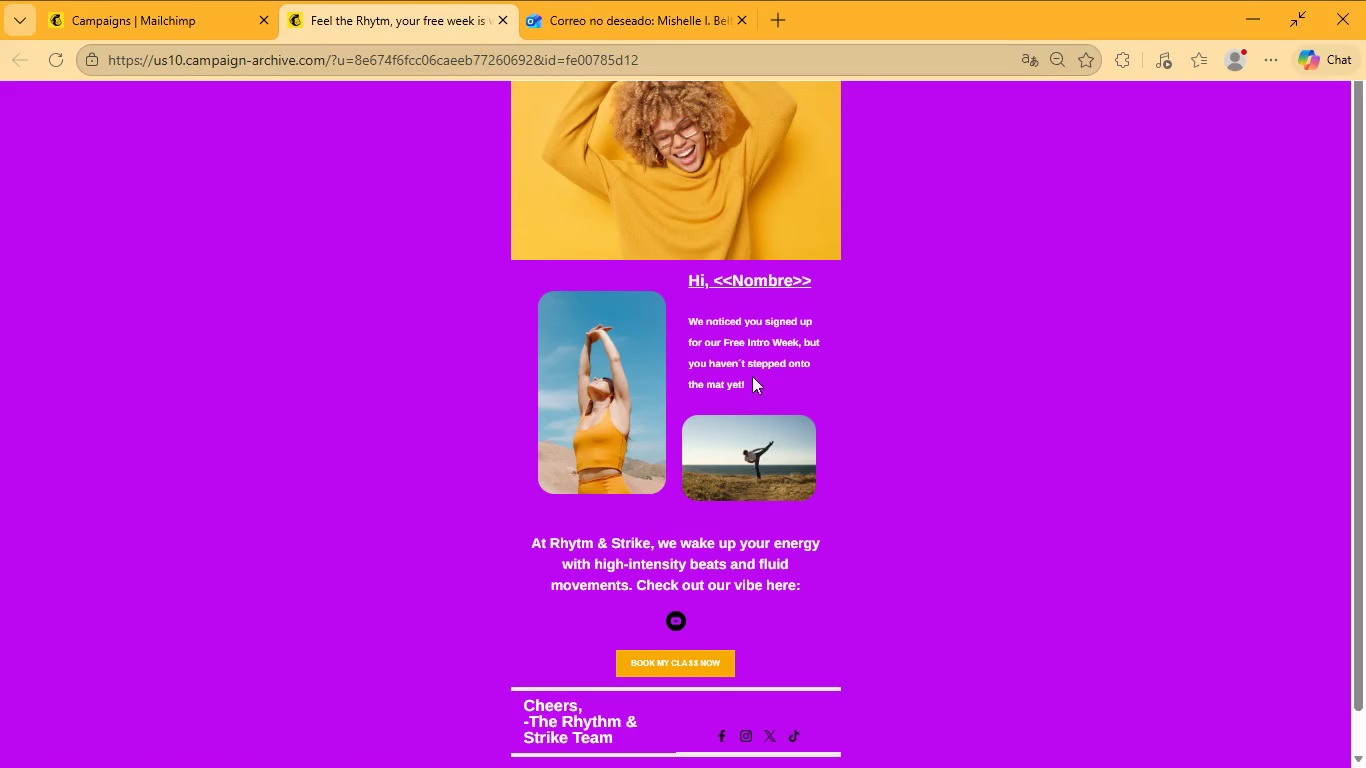 
left_click([655, 7])
 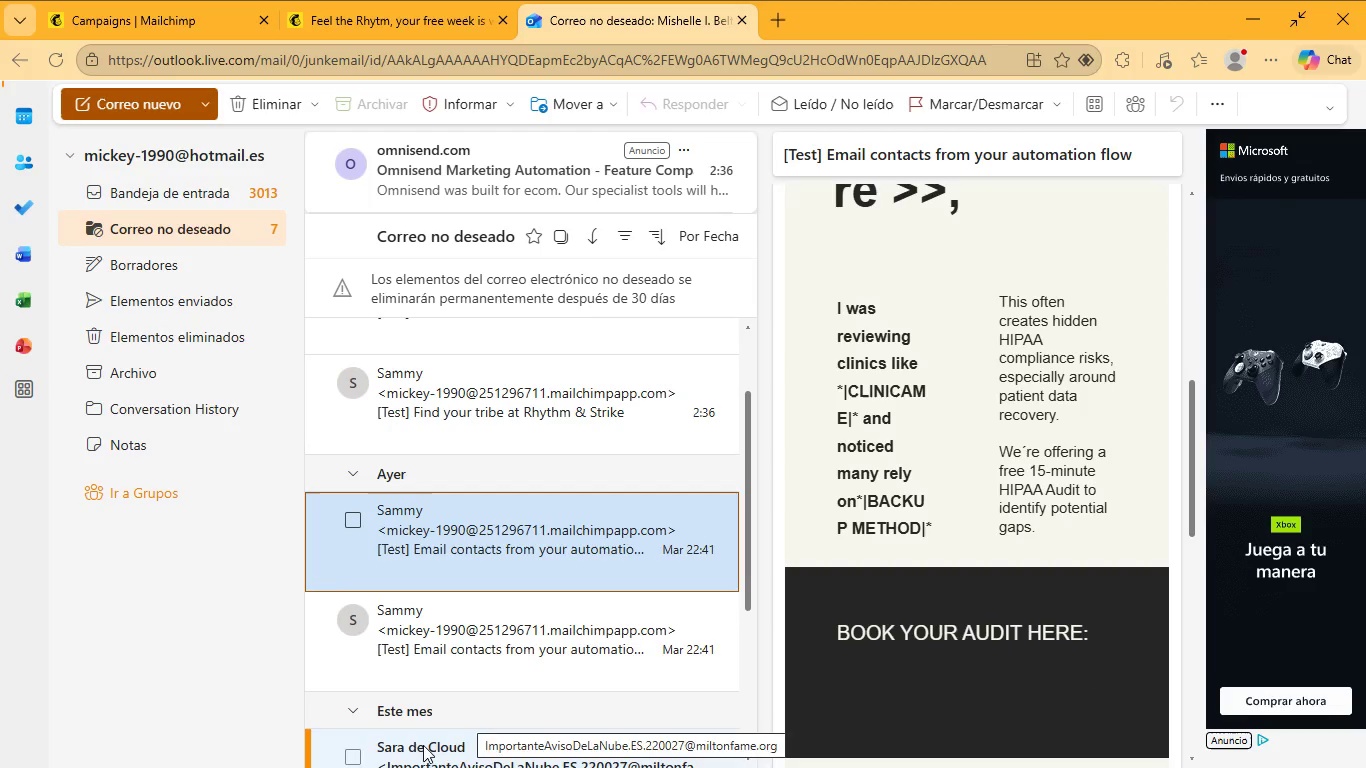 
left_click([409, 0])
 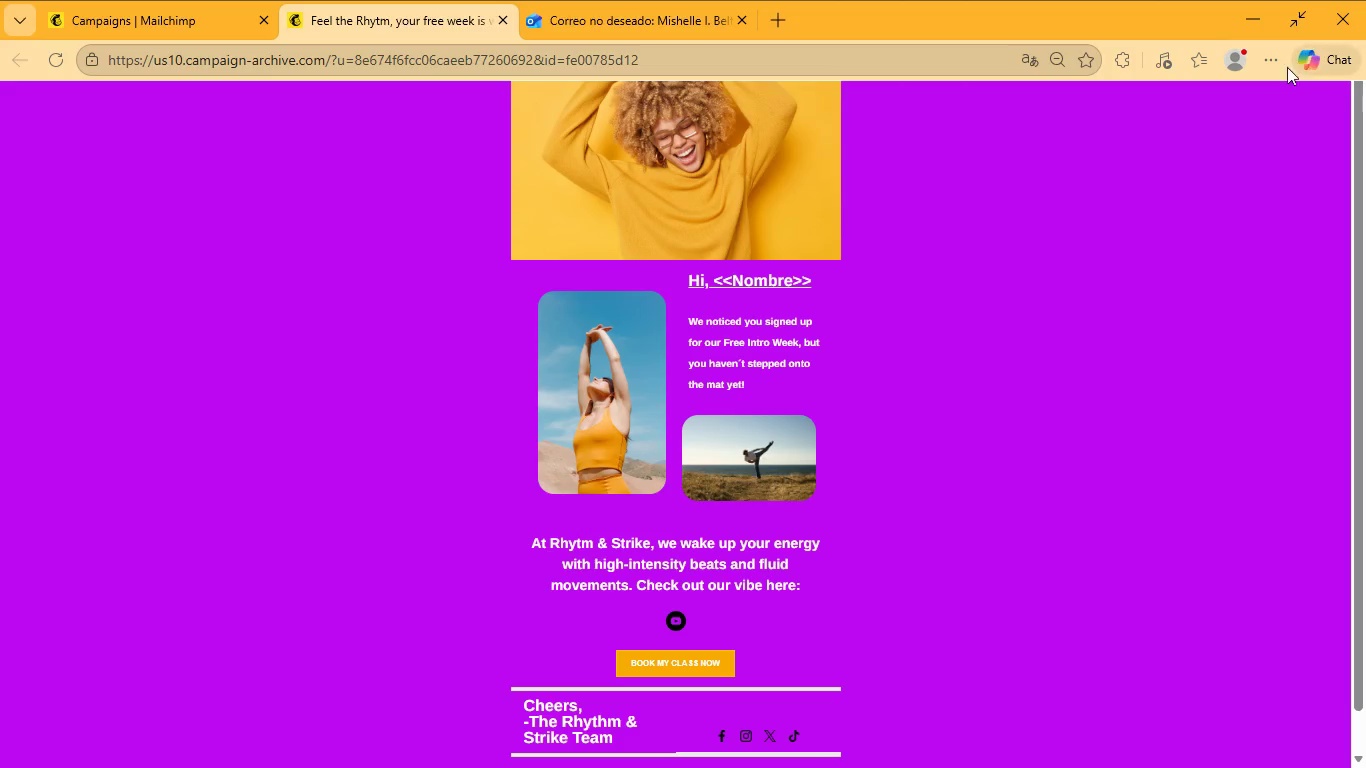 
left_click([1273, 67])
 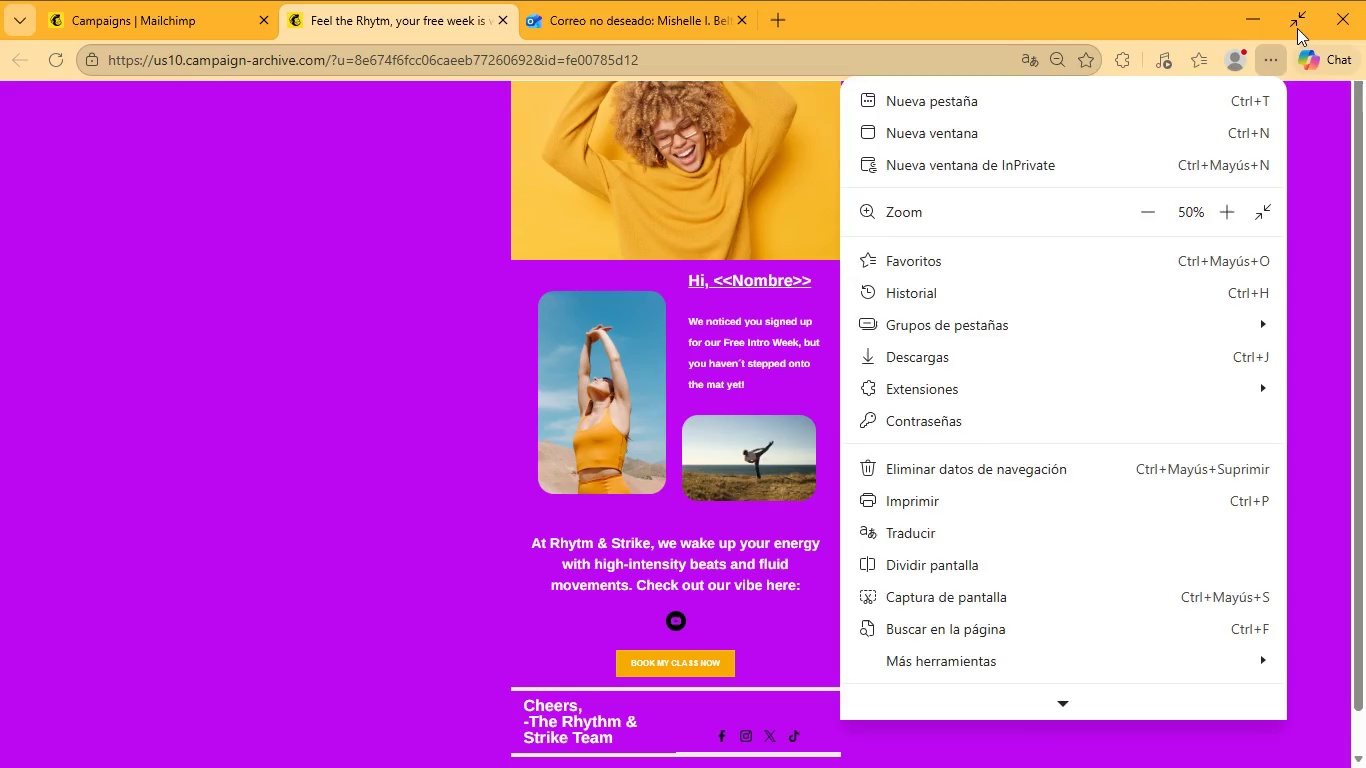 
left_click([1297, 28])
 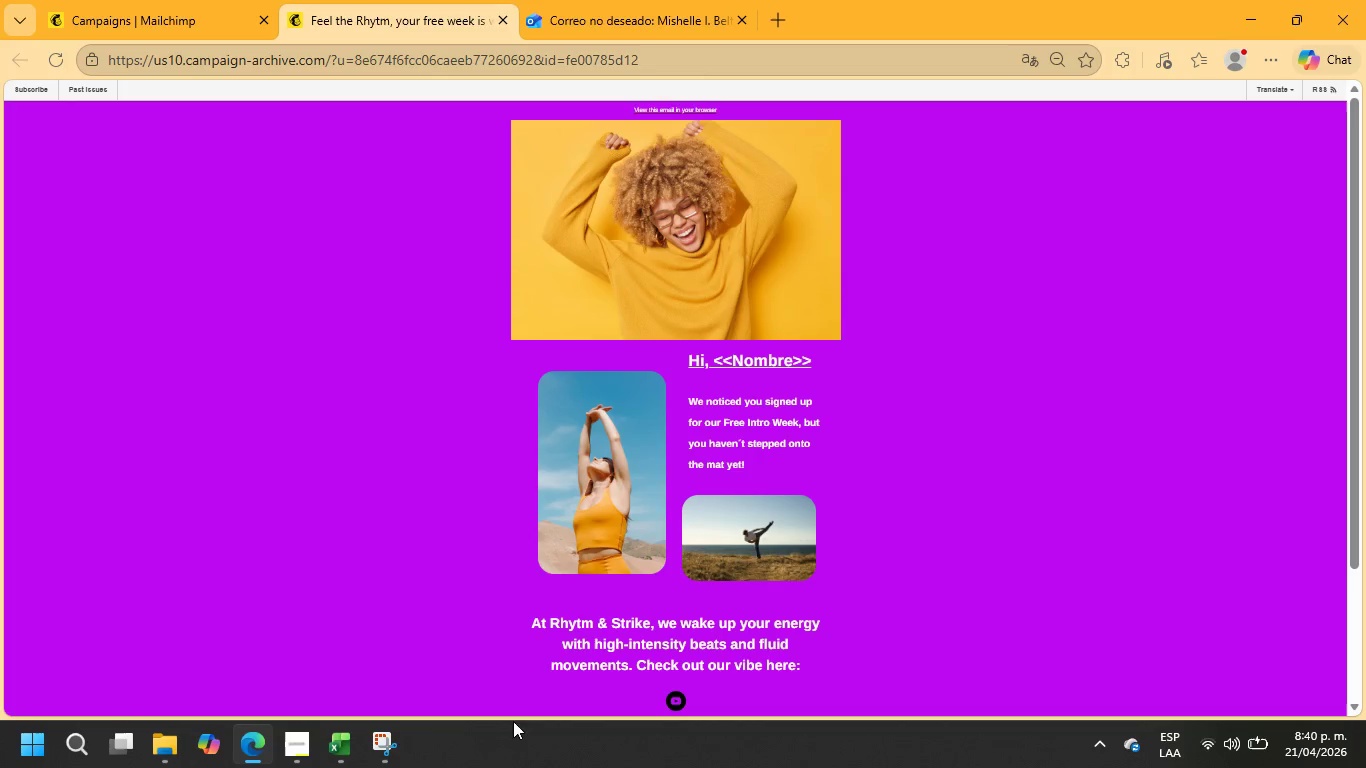 
left_click([392, 737])
 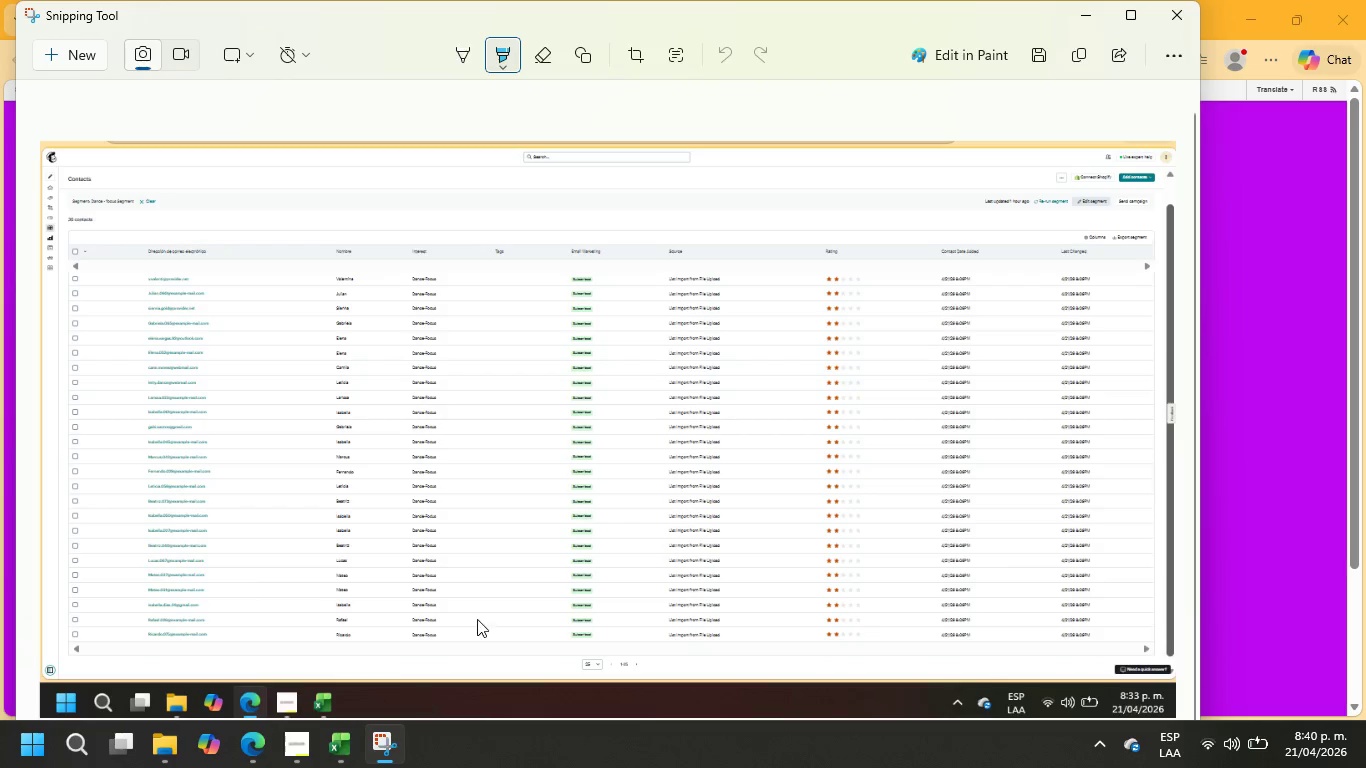 
scroll: coordinate [560, 565], scroll_direction: none, amount: 0.0
 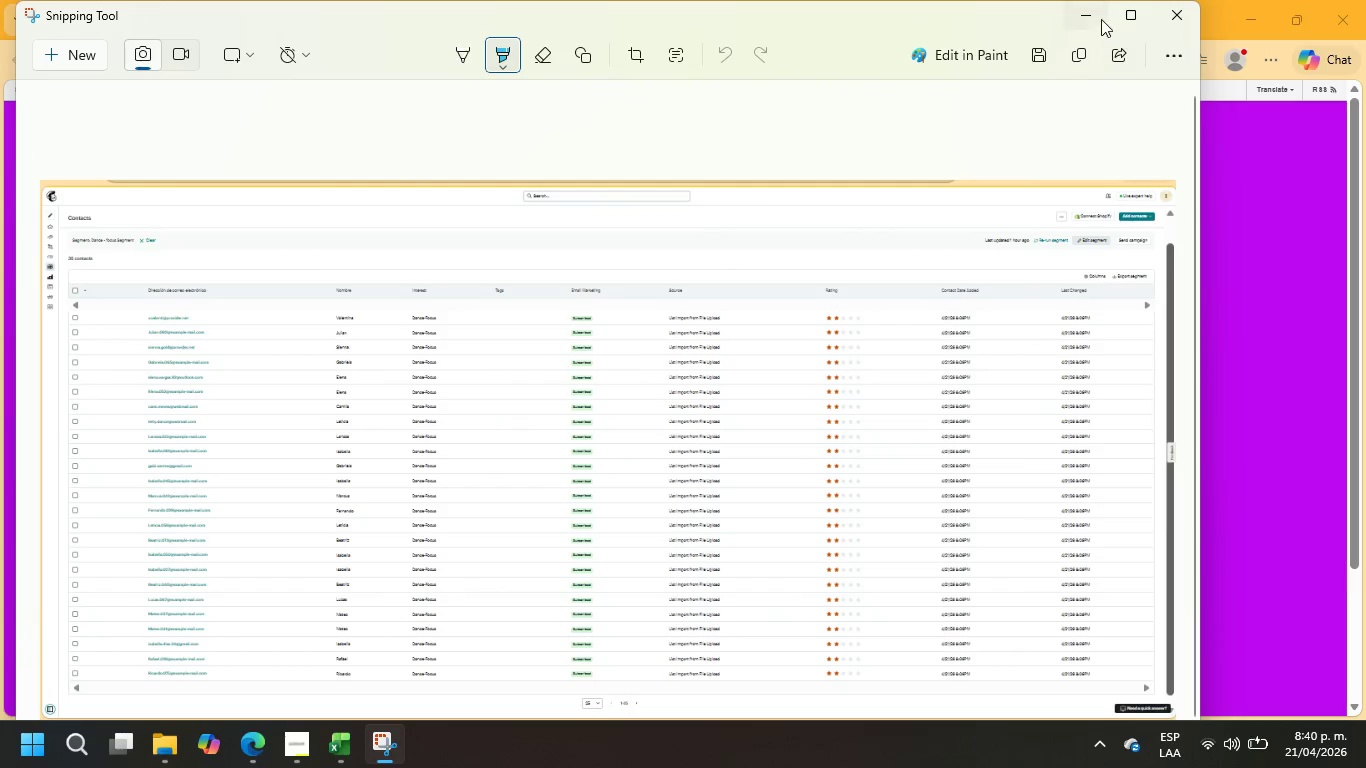 
left_click([1095, 12])
 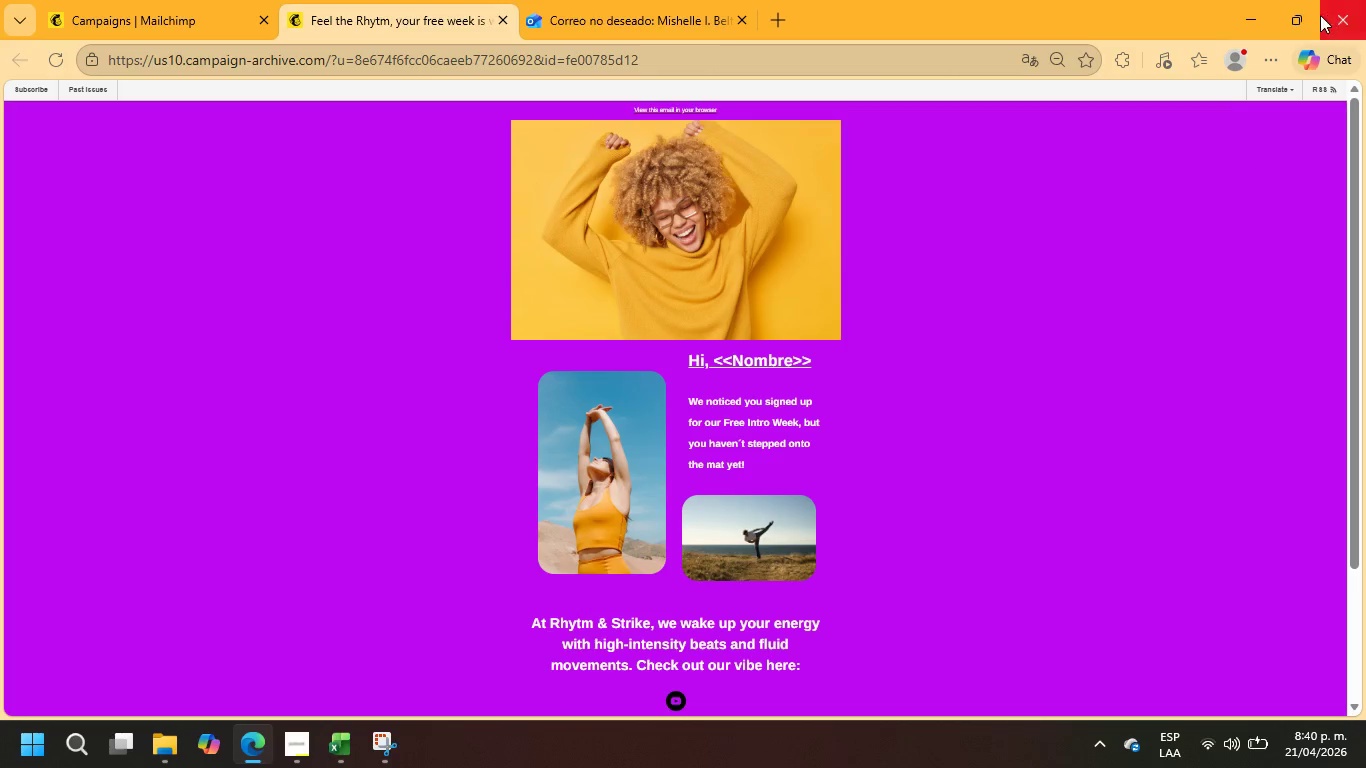 
left_click([1278, 61])
 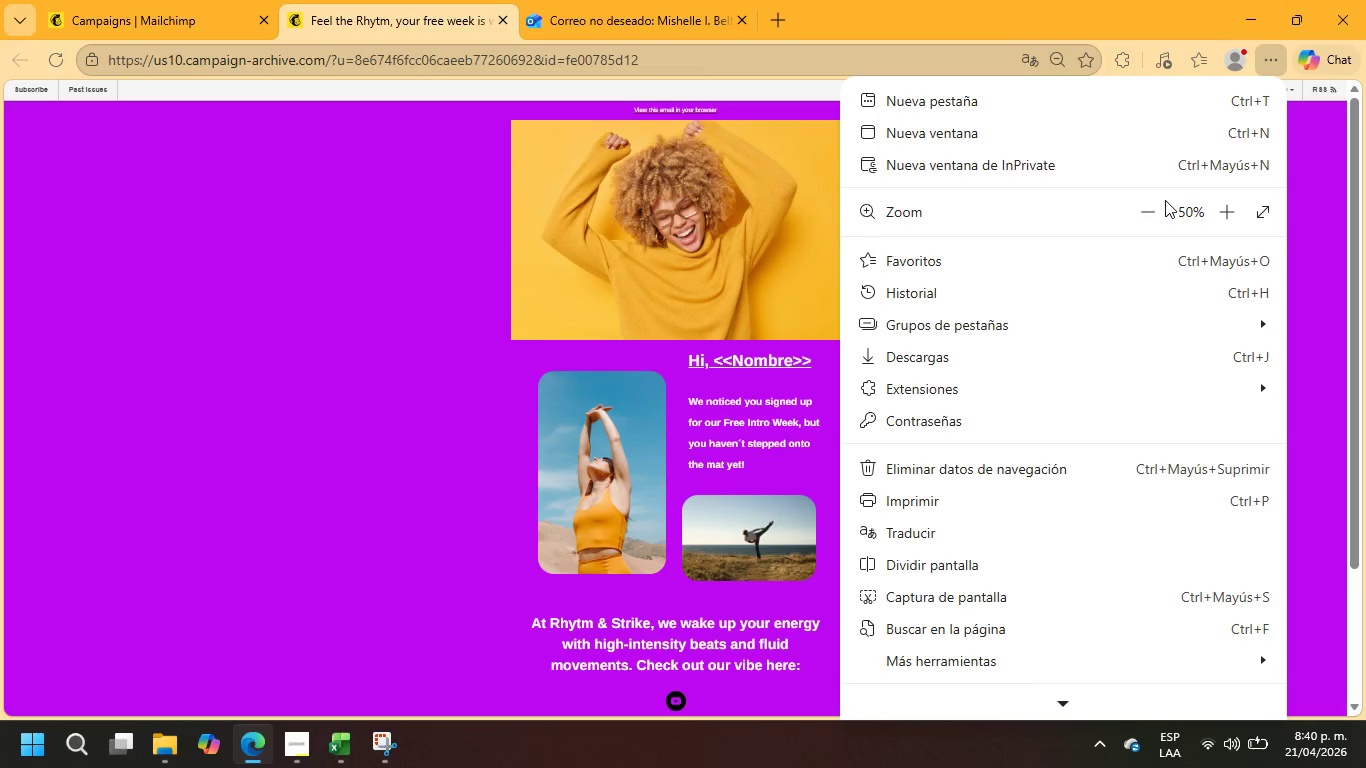 
left_click([1150, 208])
 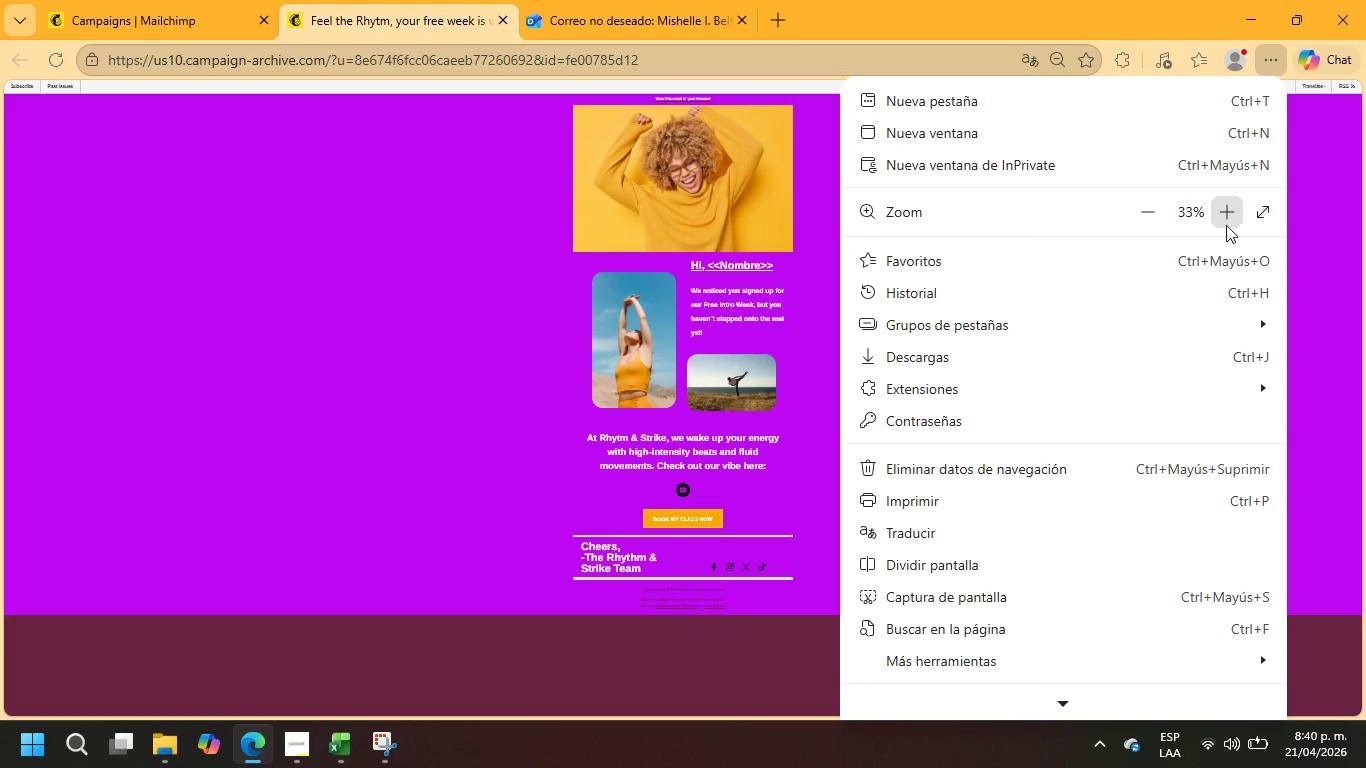 
left_click([1188, 216])
 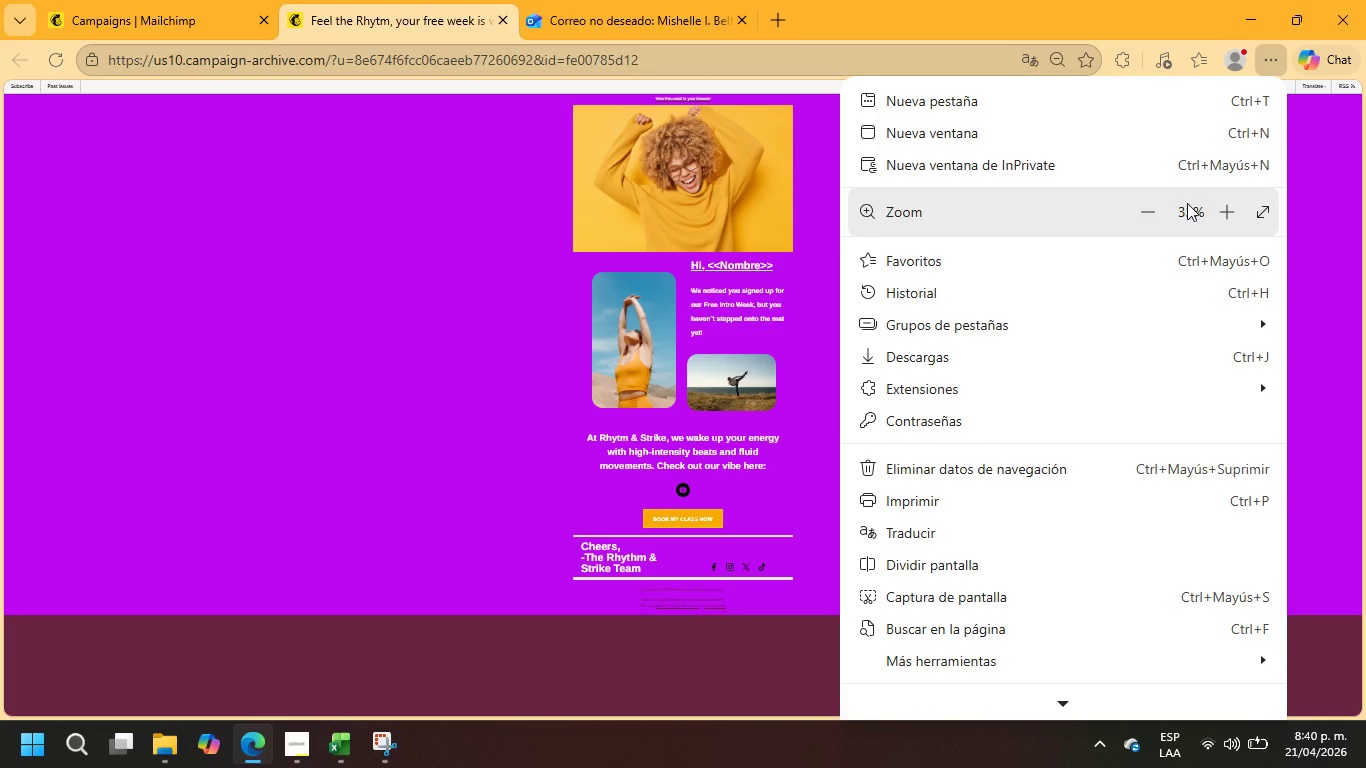 
wait(11.59)
 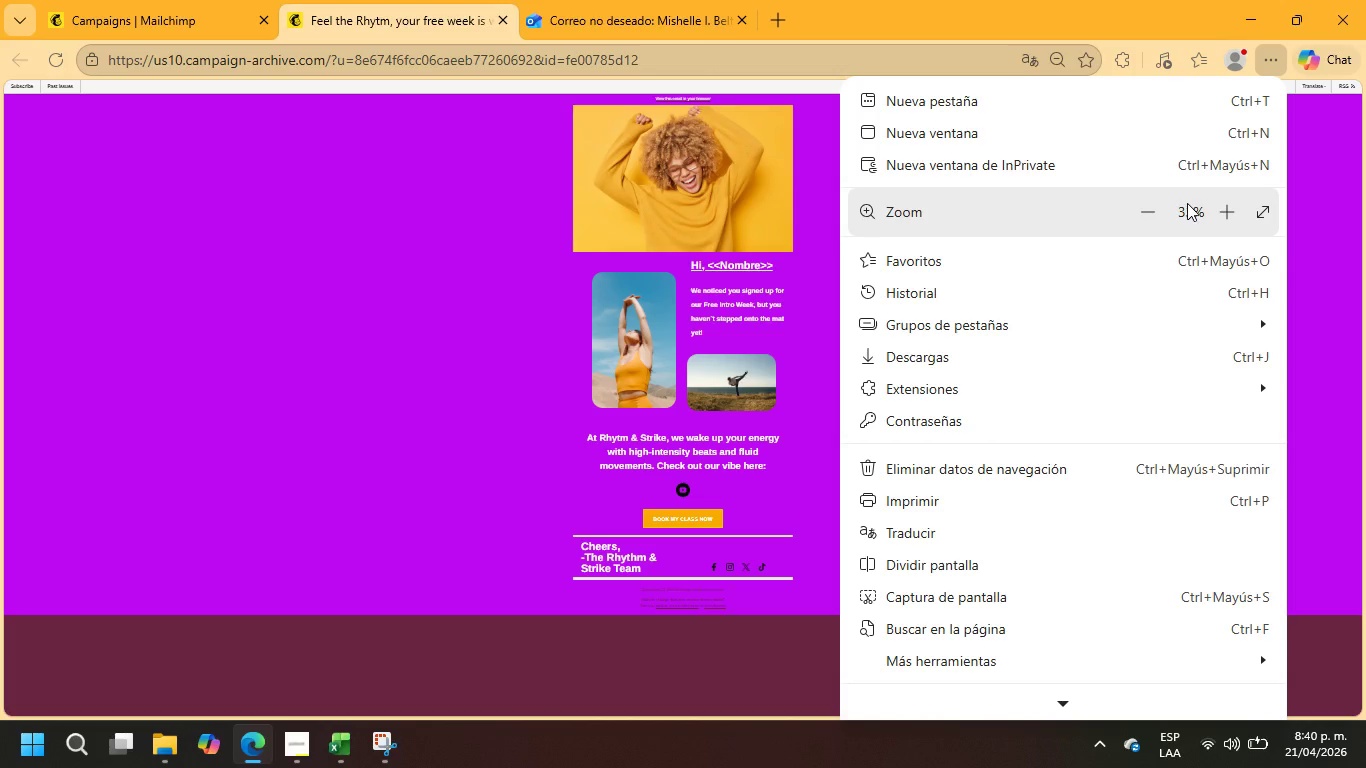 
left_click([1114, 0])
 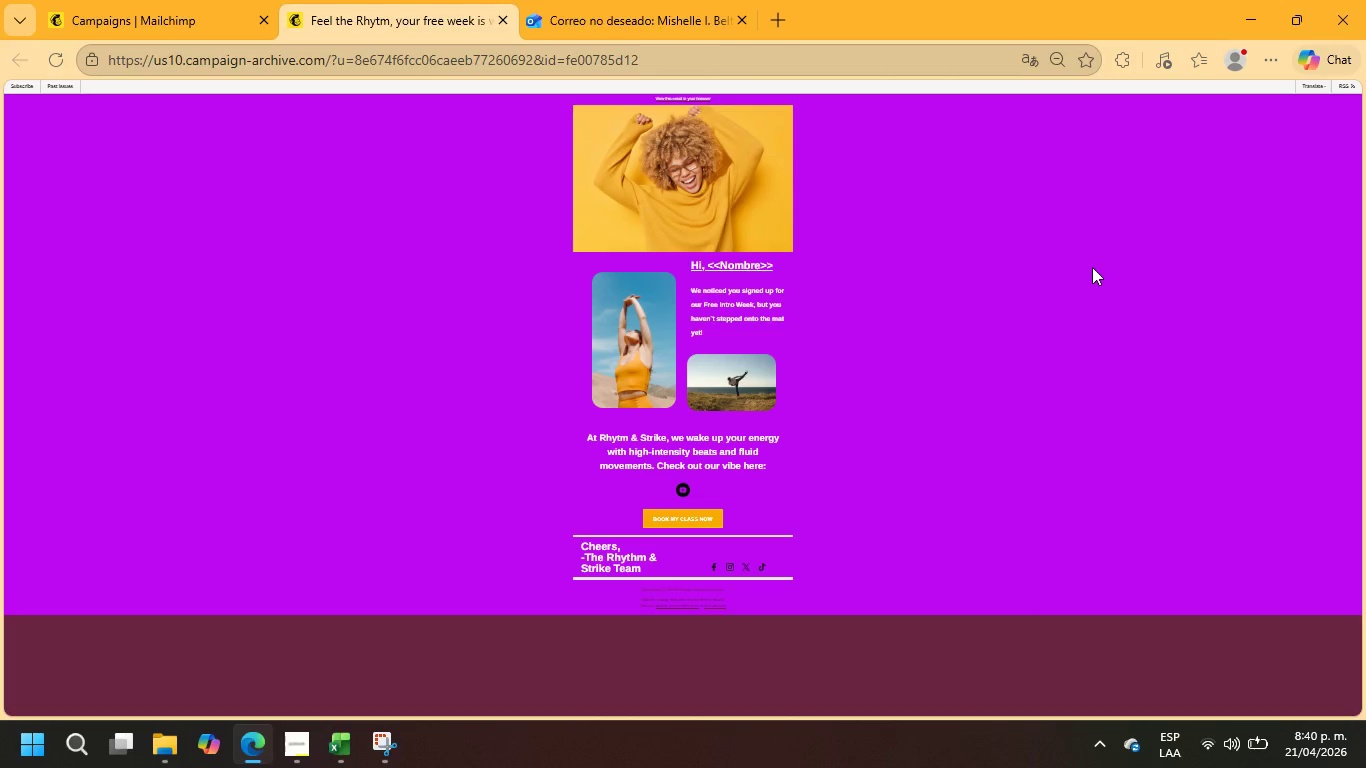 
key(PrintScreen)
 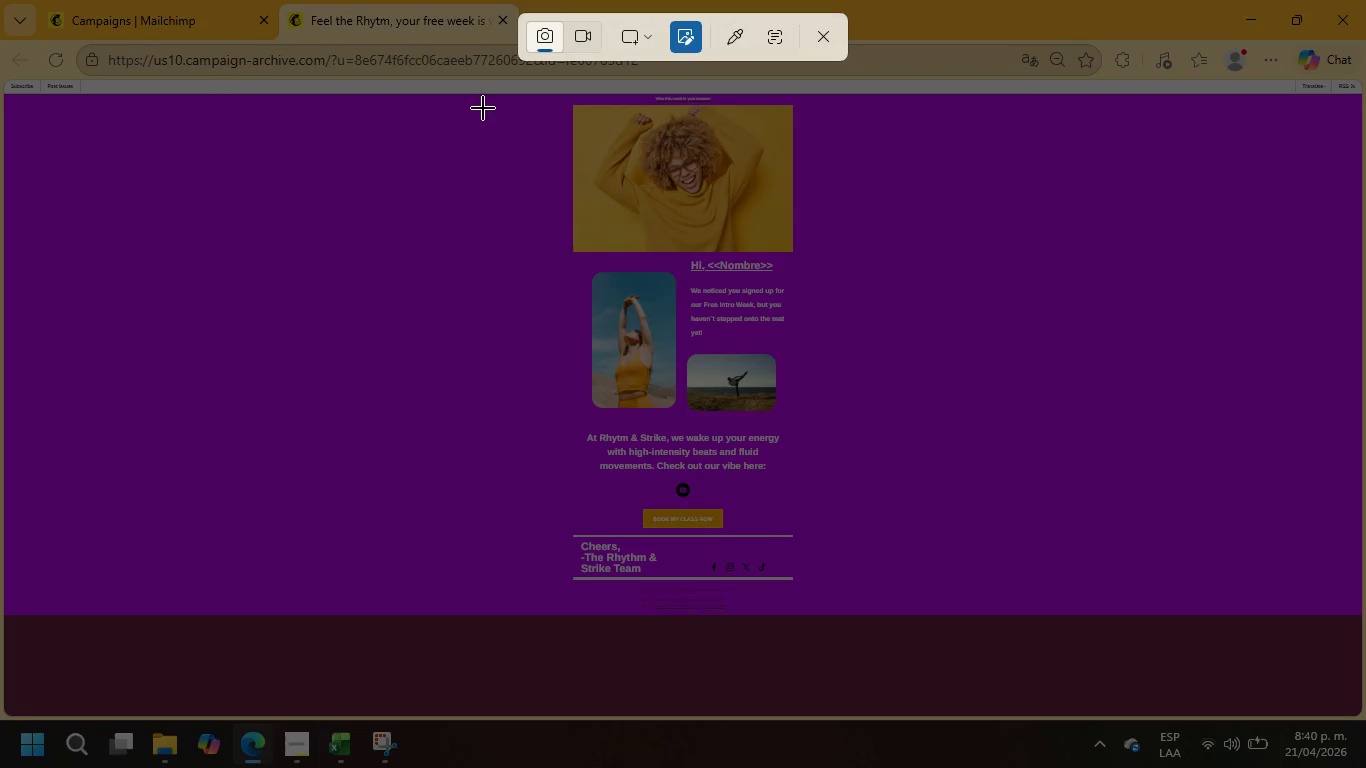 
left_click_drag(start_coordinate=[485, 98], to_coordinate=[851, 611])
 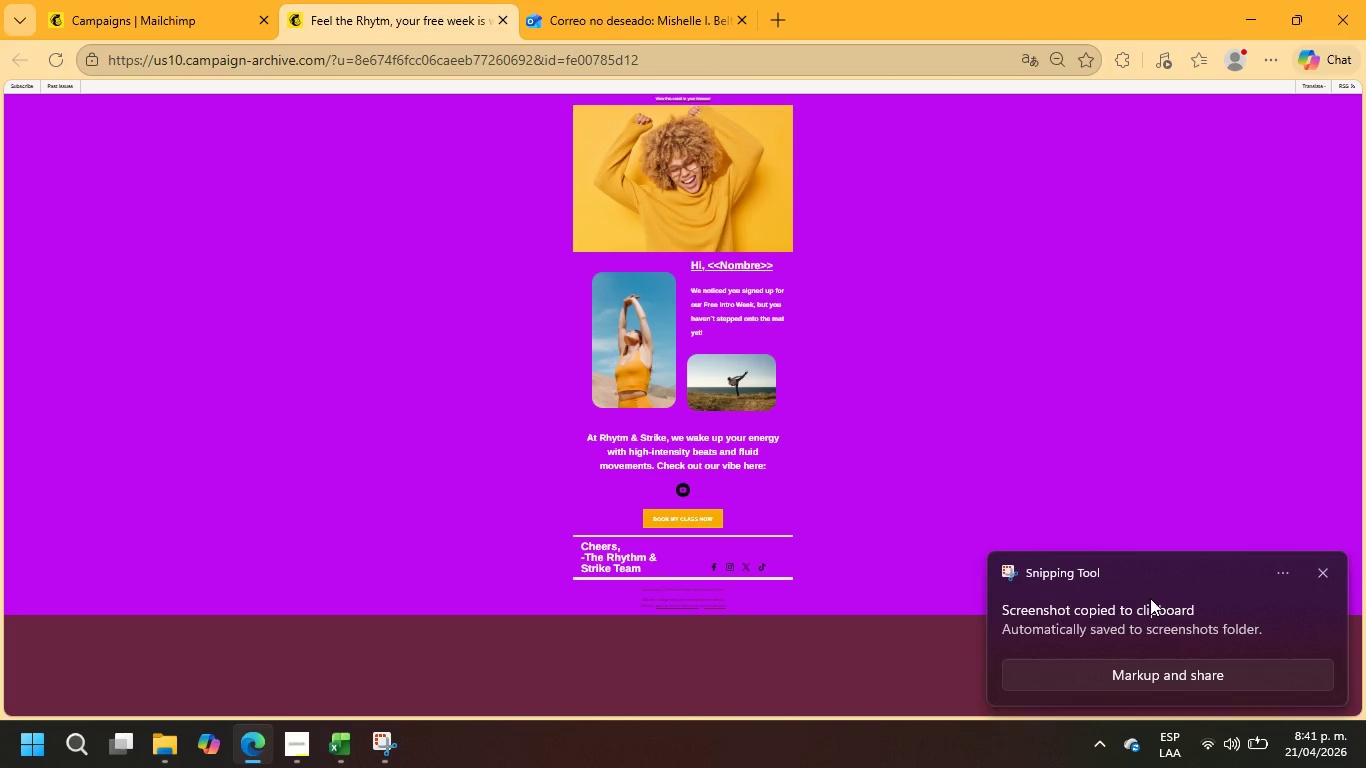 
wait(7.38)
 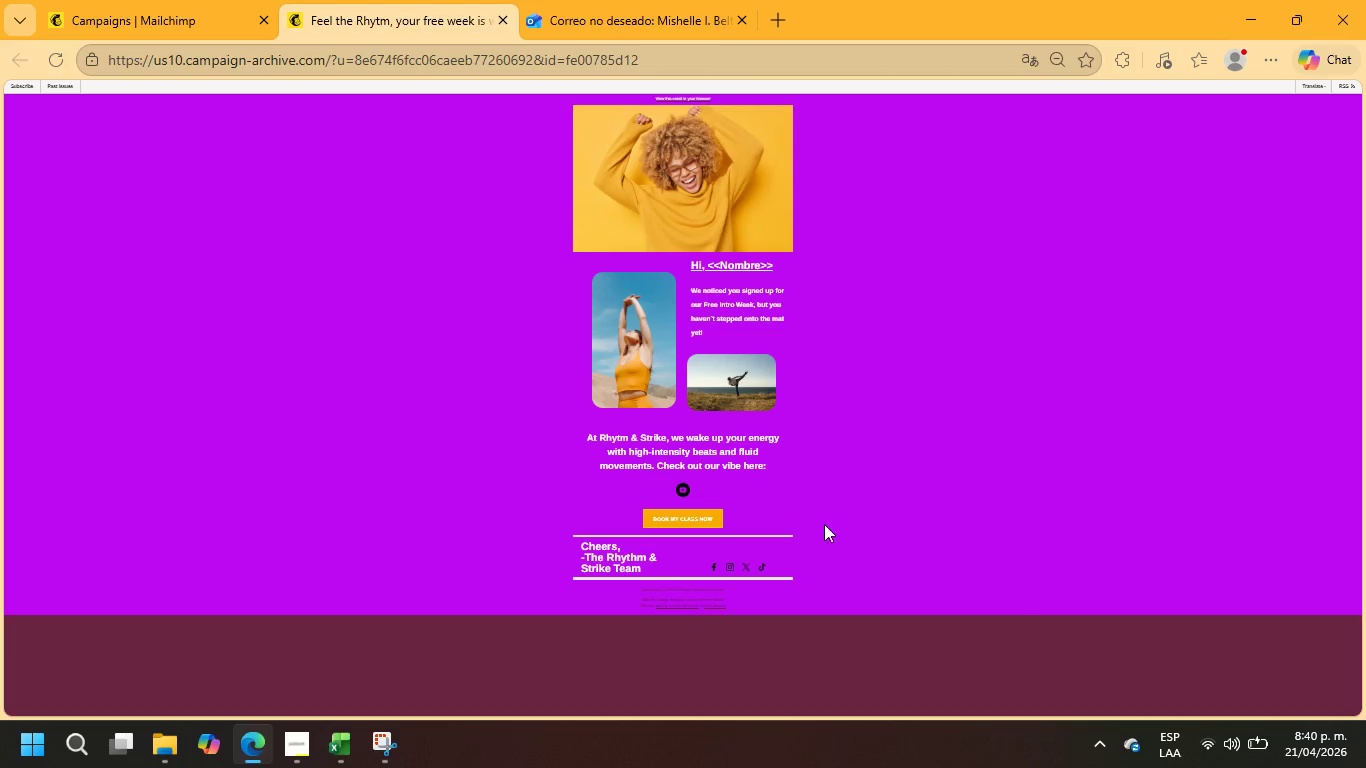 
left_click([1155, 596])
 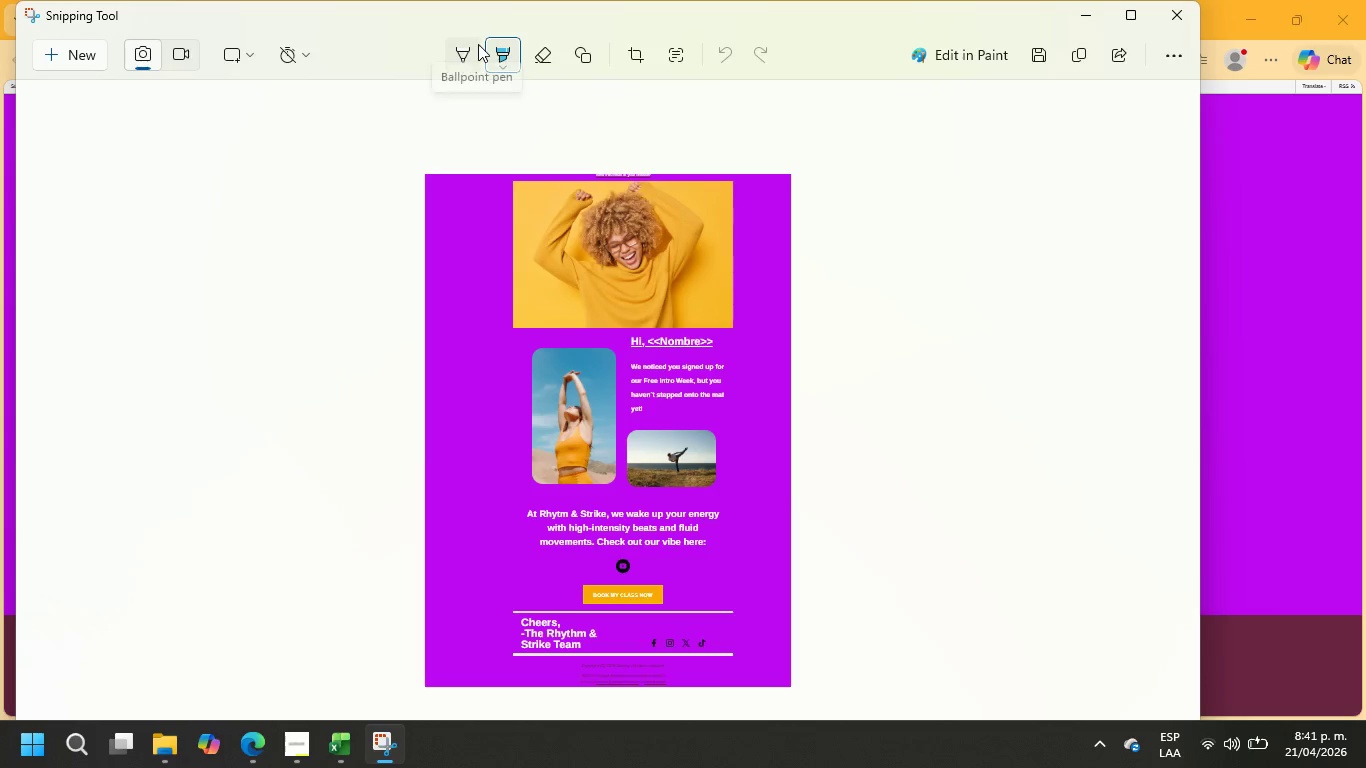 
left_click([1042, 55])
 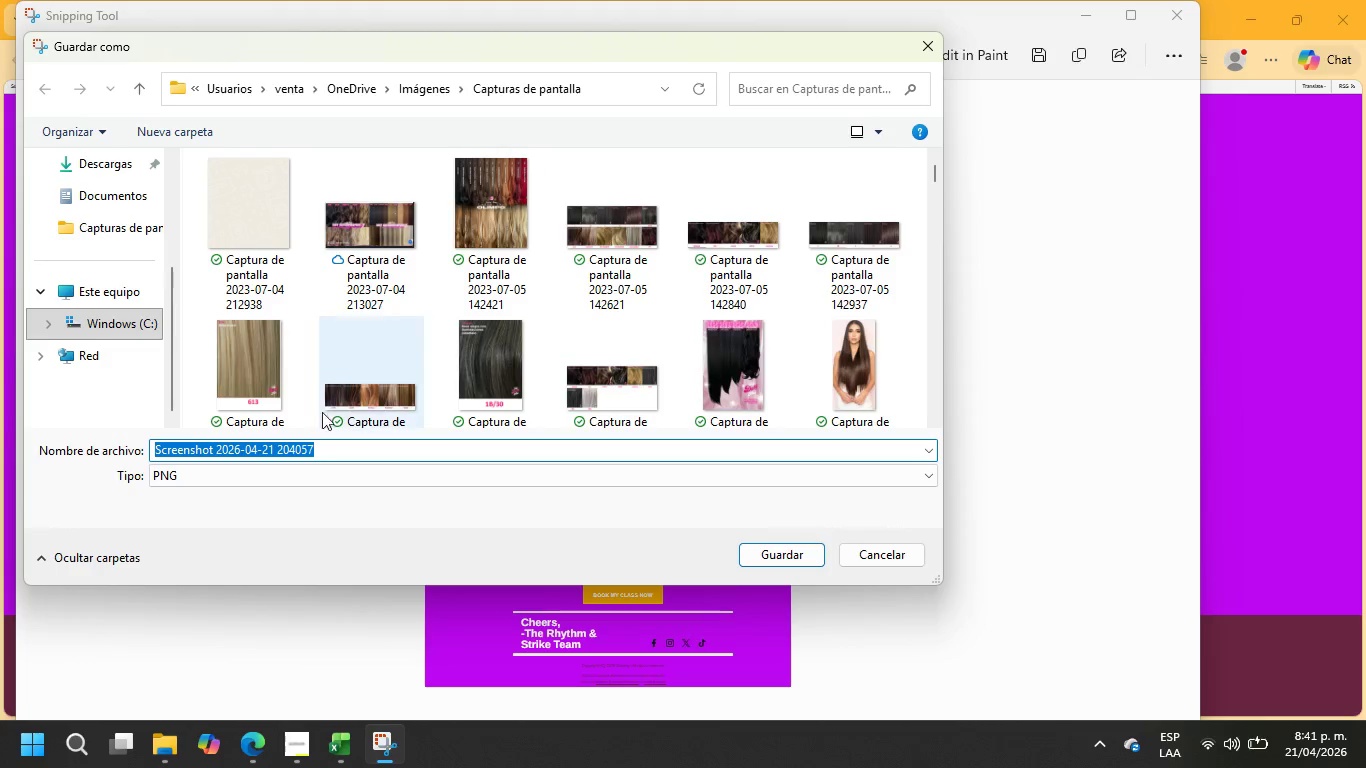 
left_click([305, 485])
 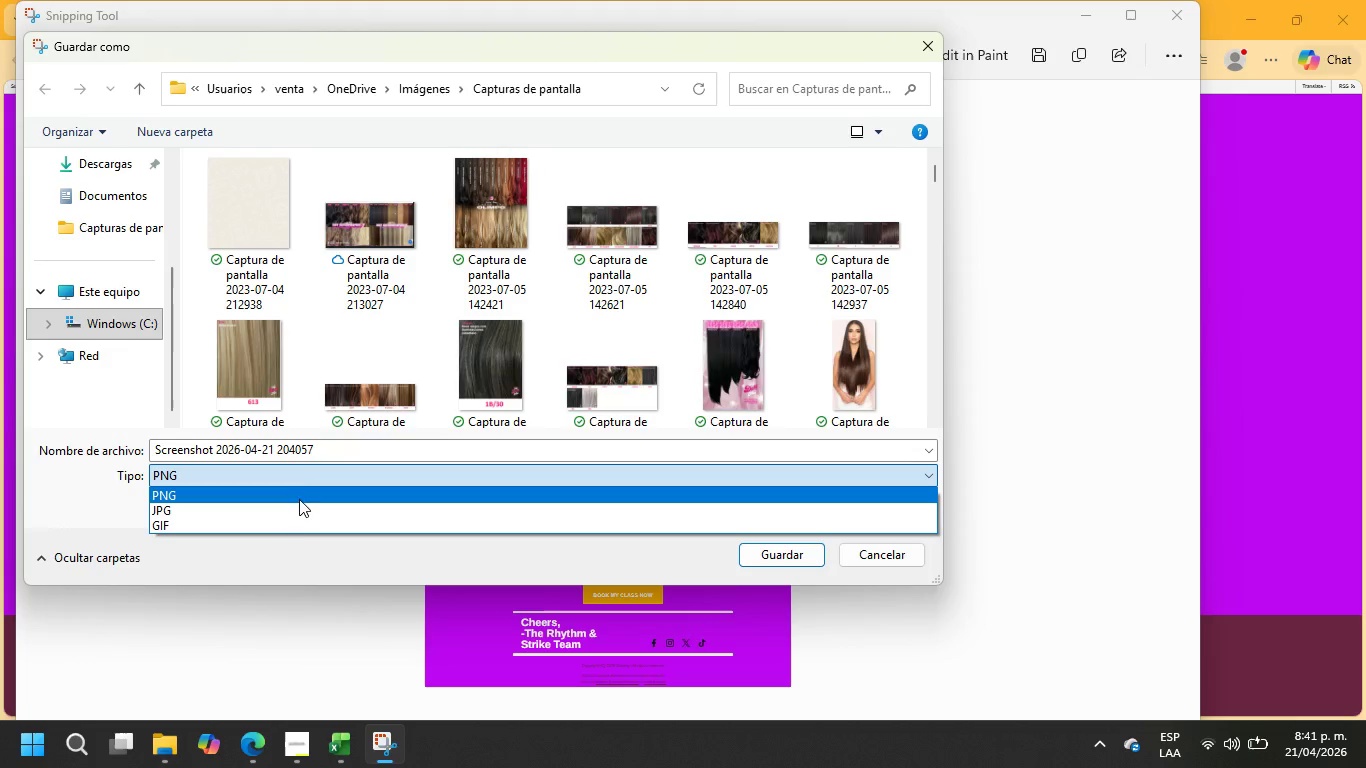 
left_click([302, 494])
 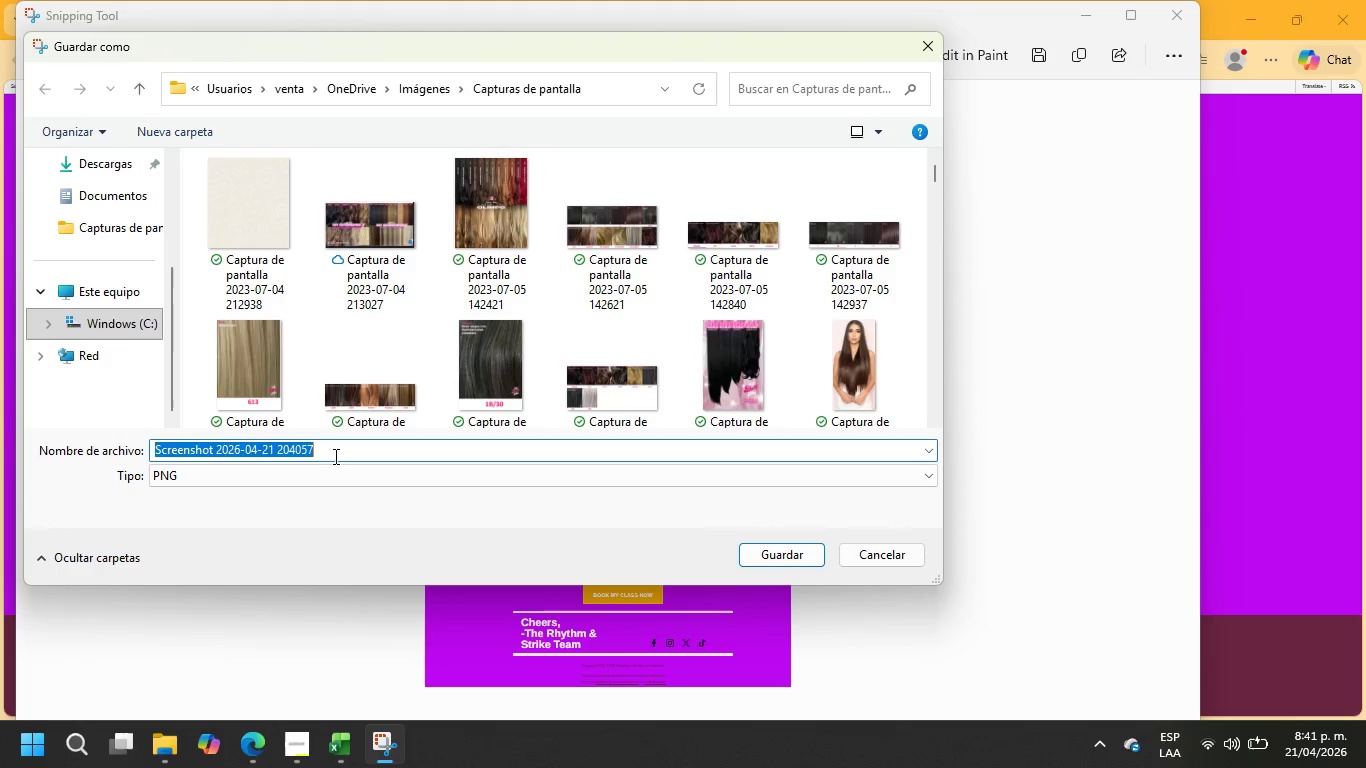 
double_click([334, 456])
 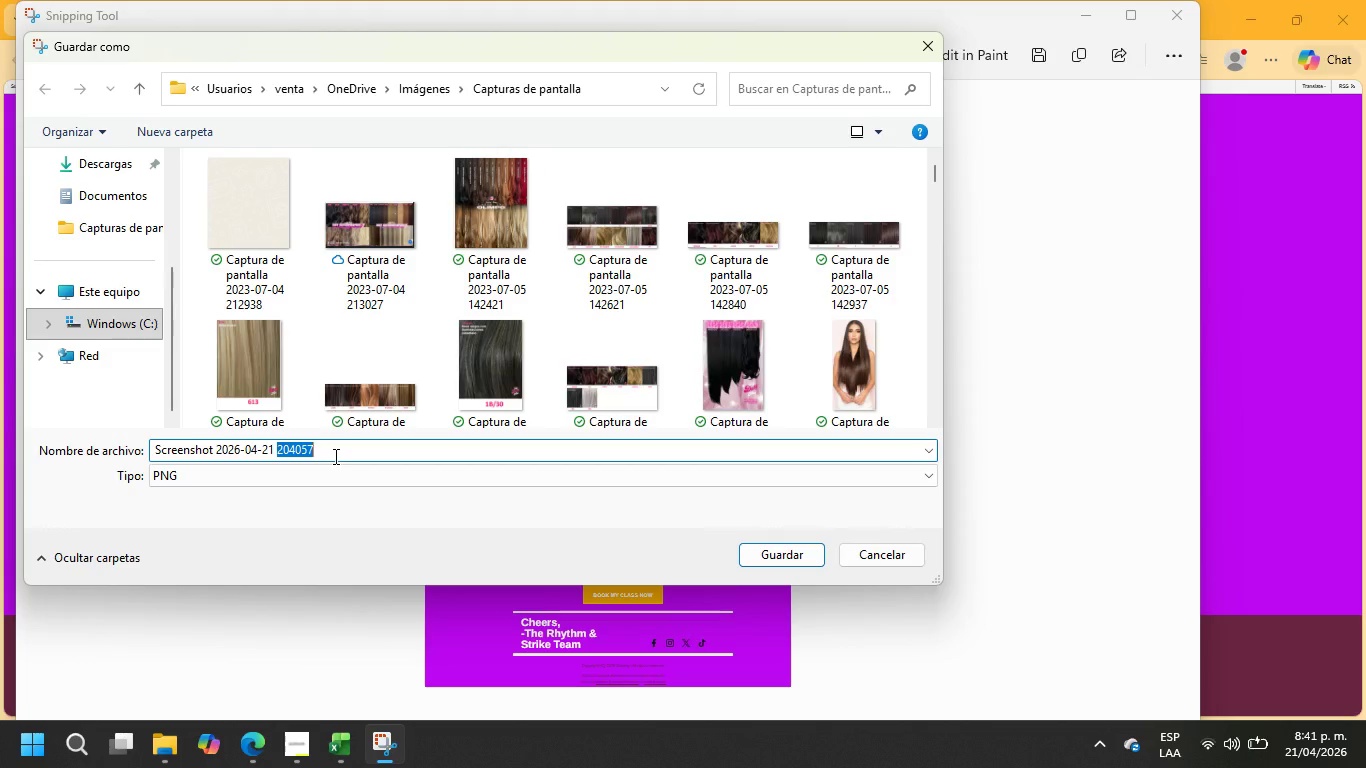 
triple_click([334, 456])
 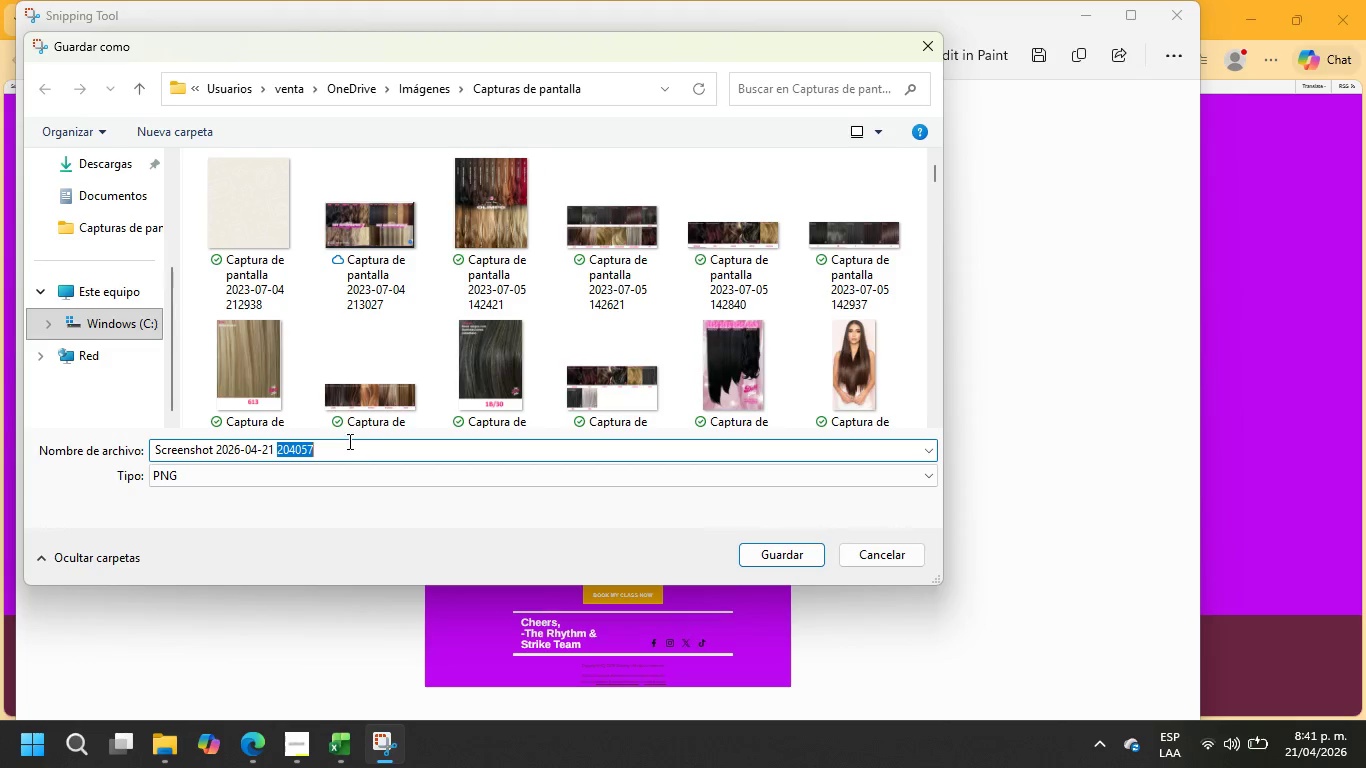 
triple_click([348, 441])
 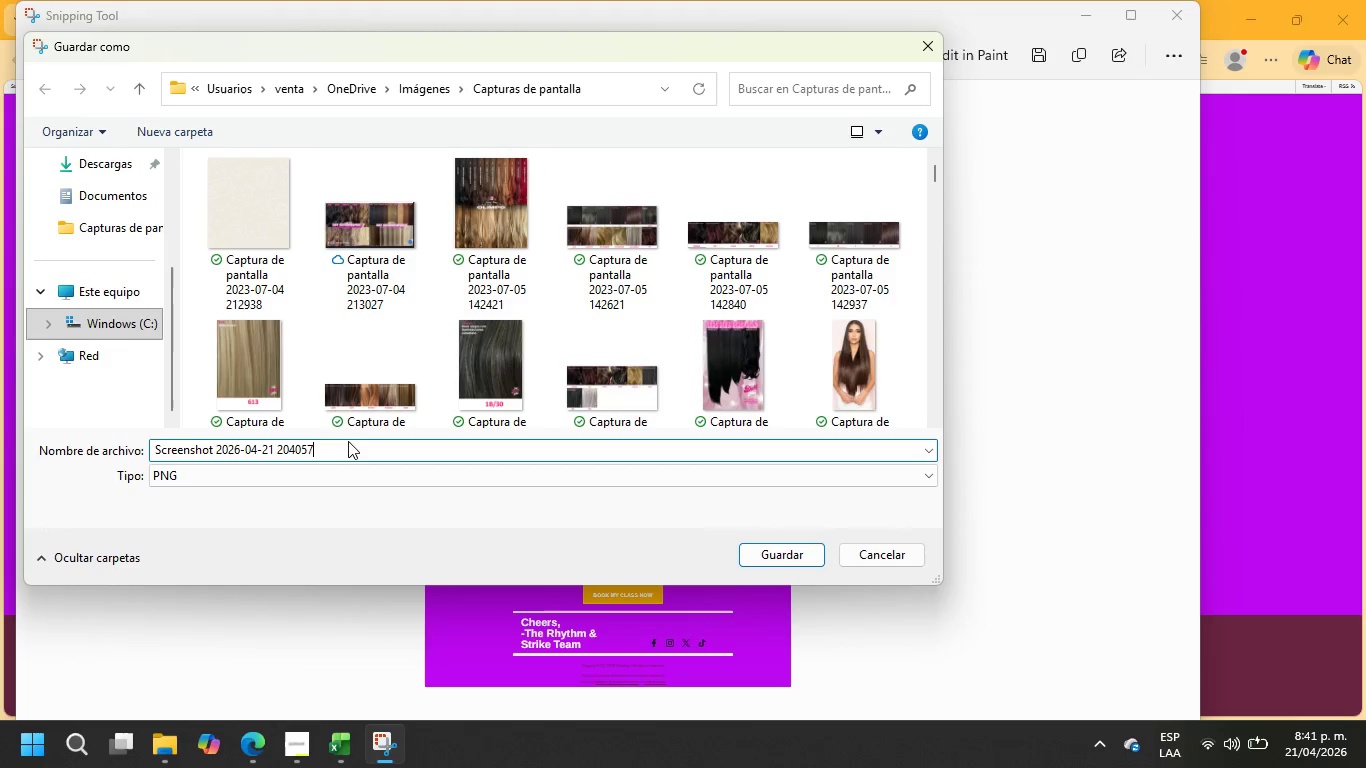 
triple_click([348, 441])
 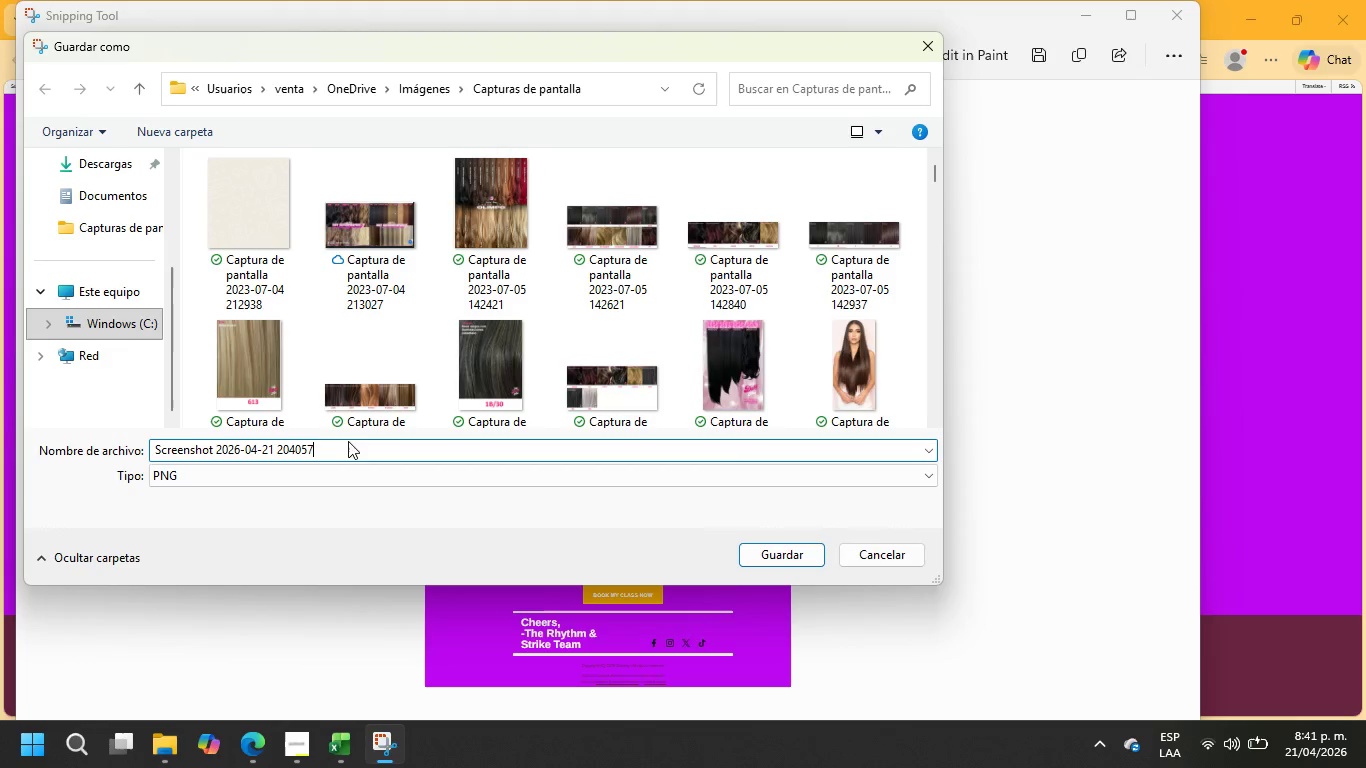 
triple_click([348, 441])
 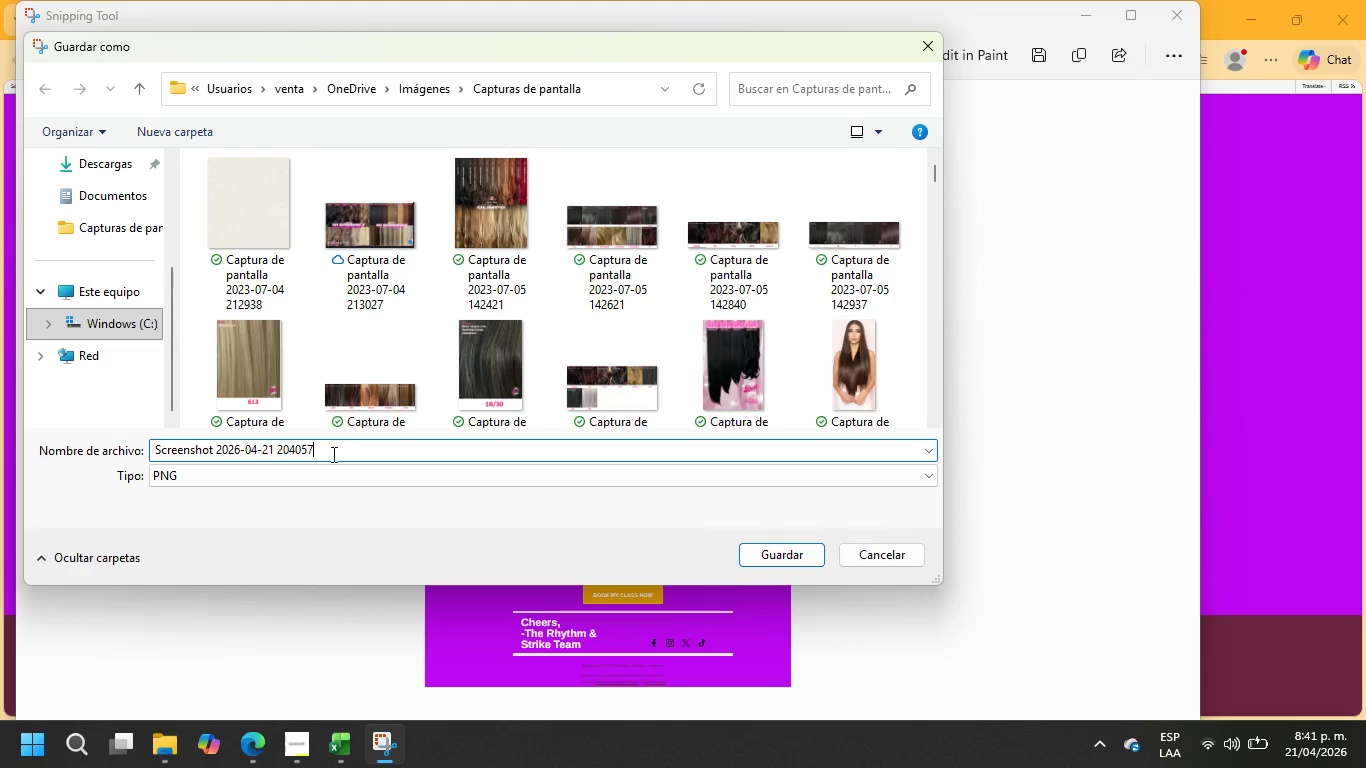 
triple_click([332, 454])
 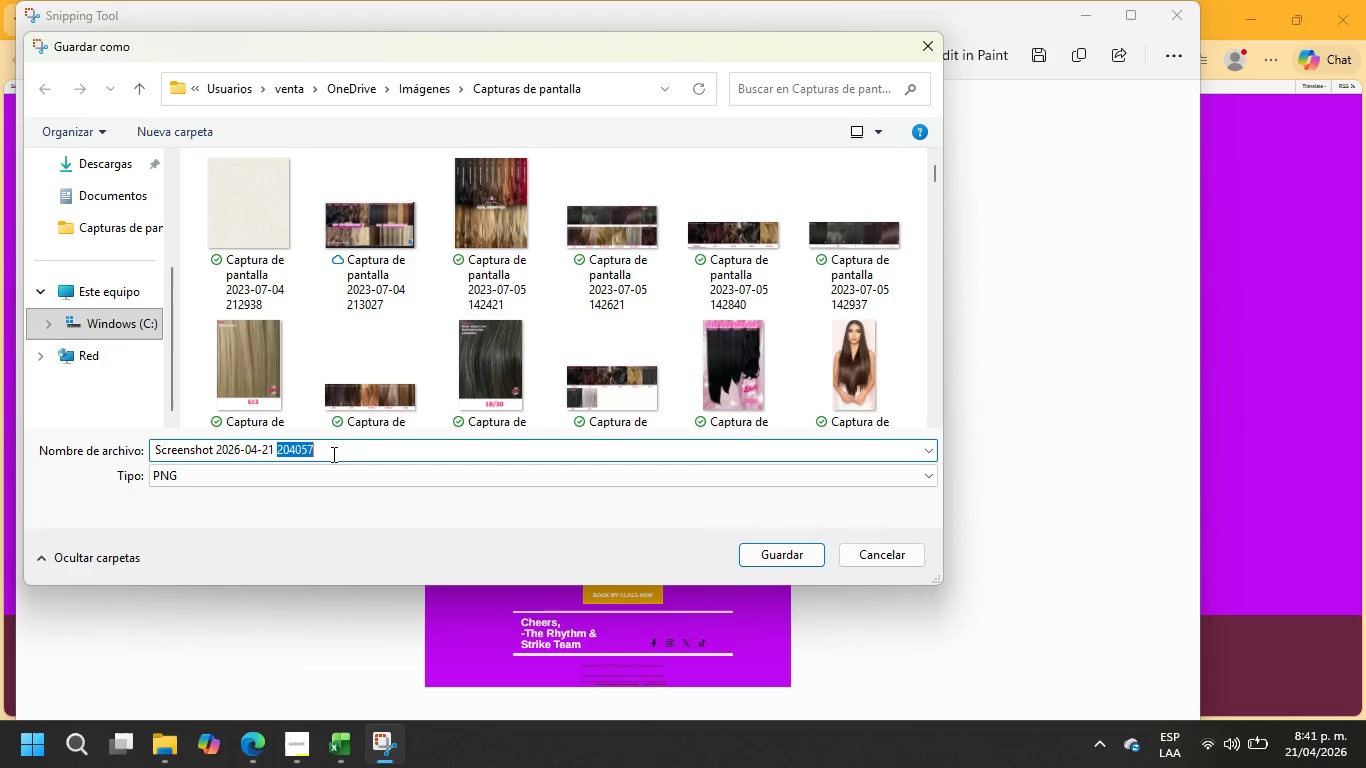 
triple_click([332, 454])
 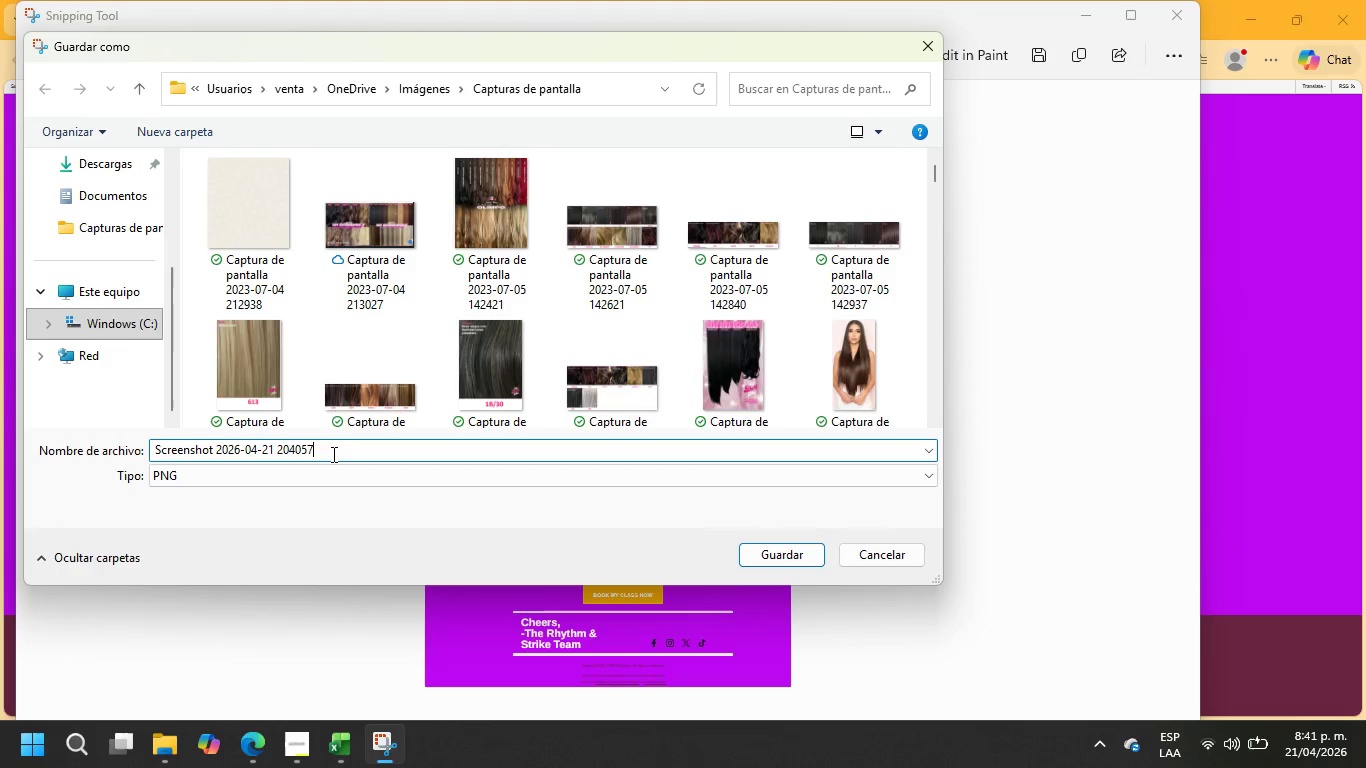 
triple_click([332, 454])
 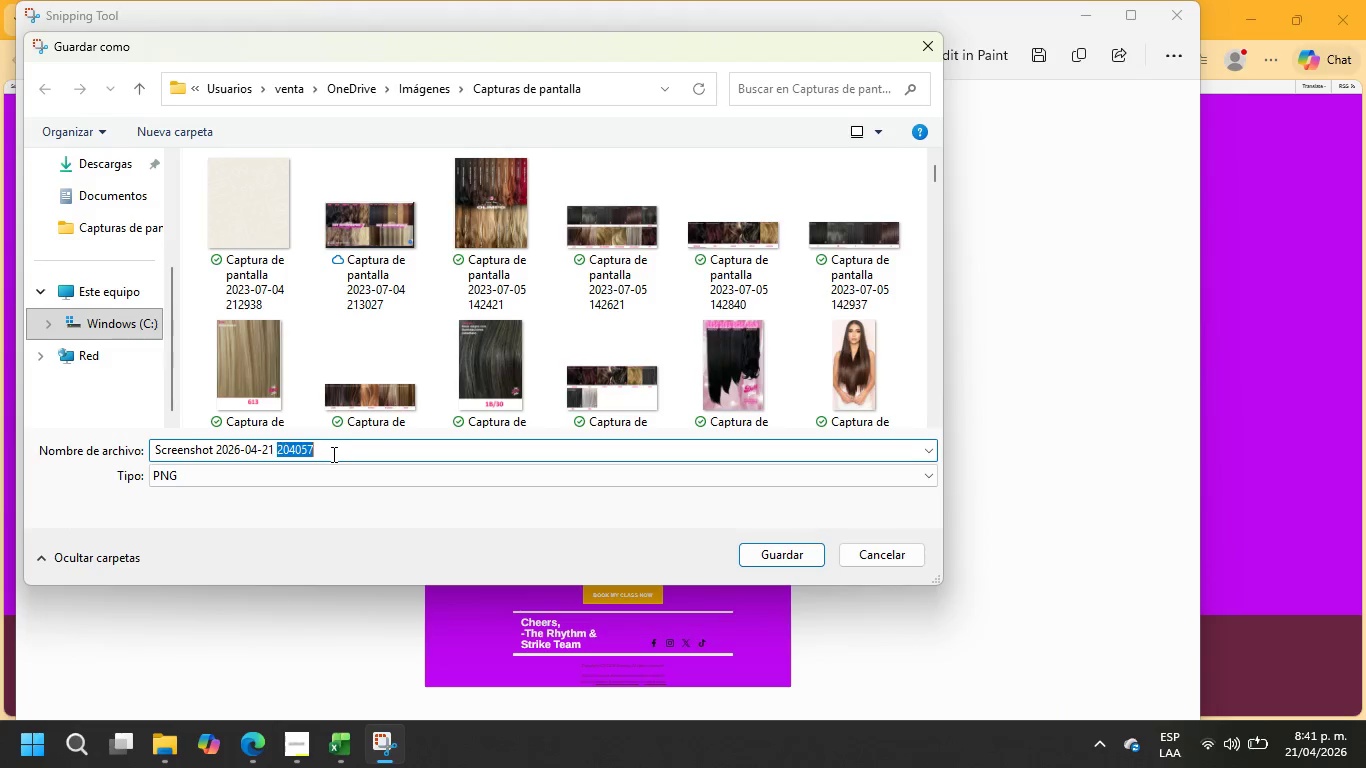 
triple_click([332, 454])
 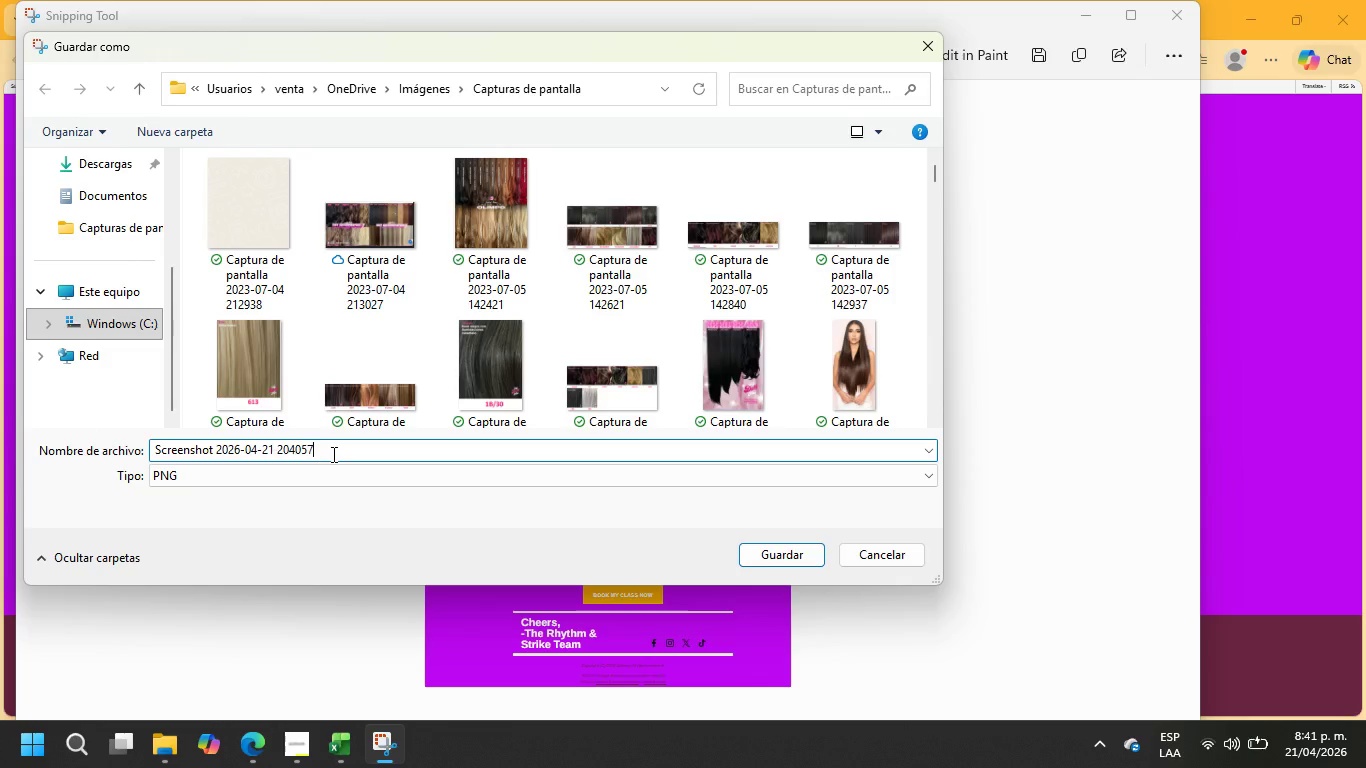 
triple_click([332, 454])
 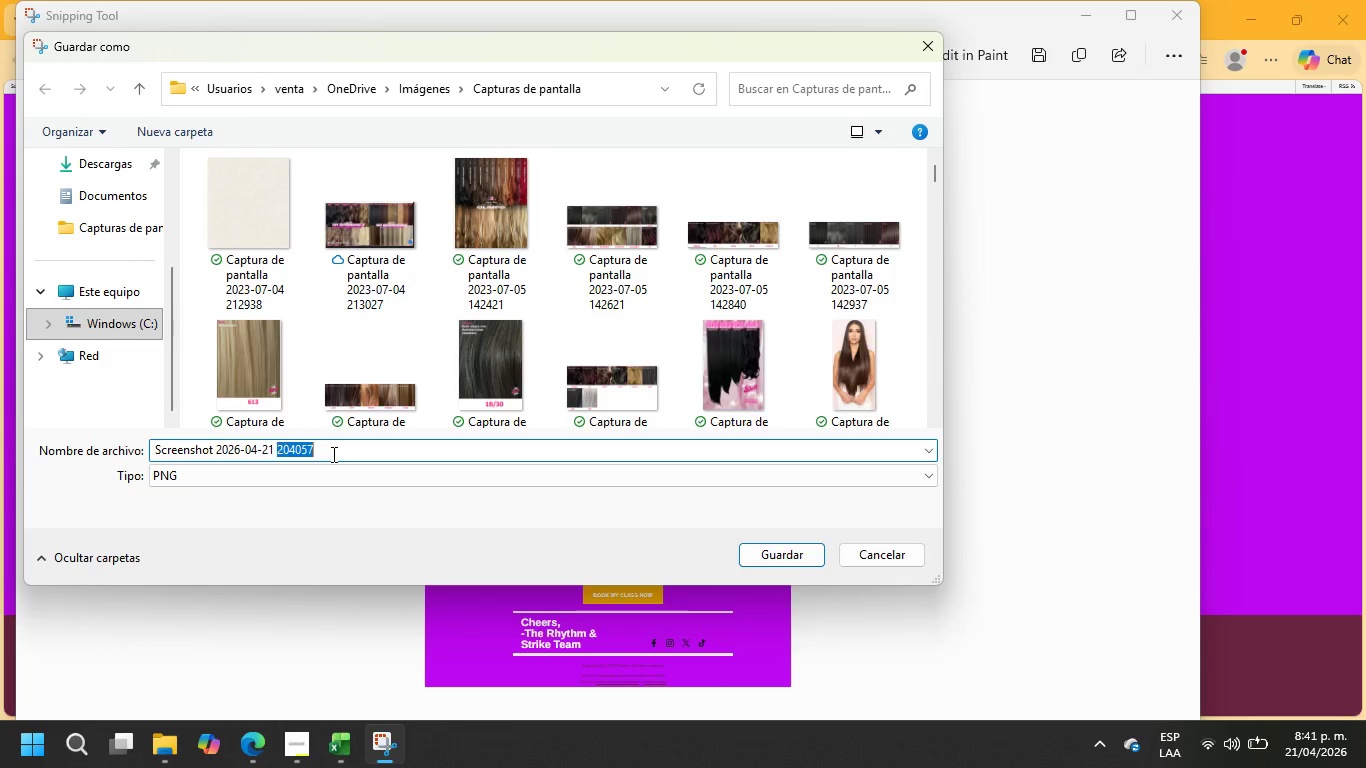 
triple_click([332, 454])
 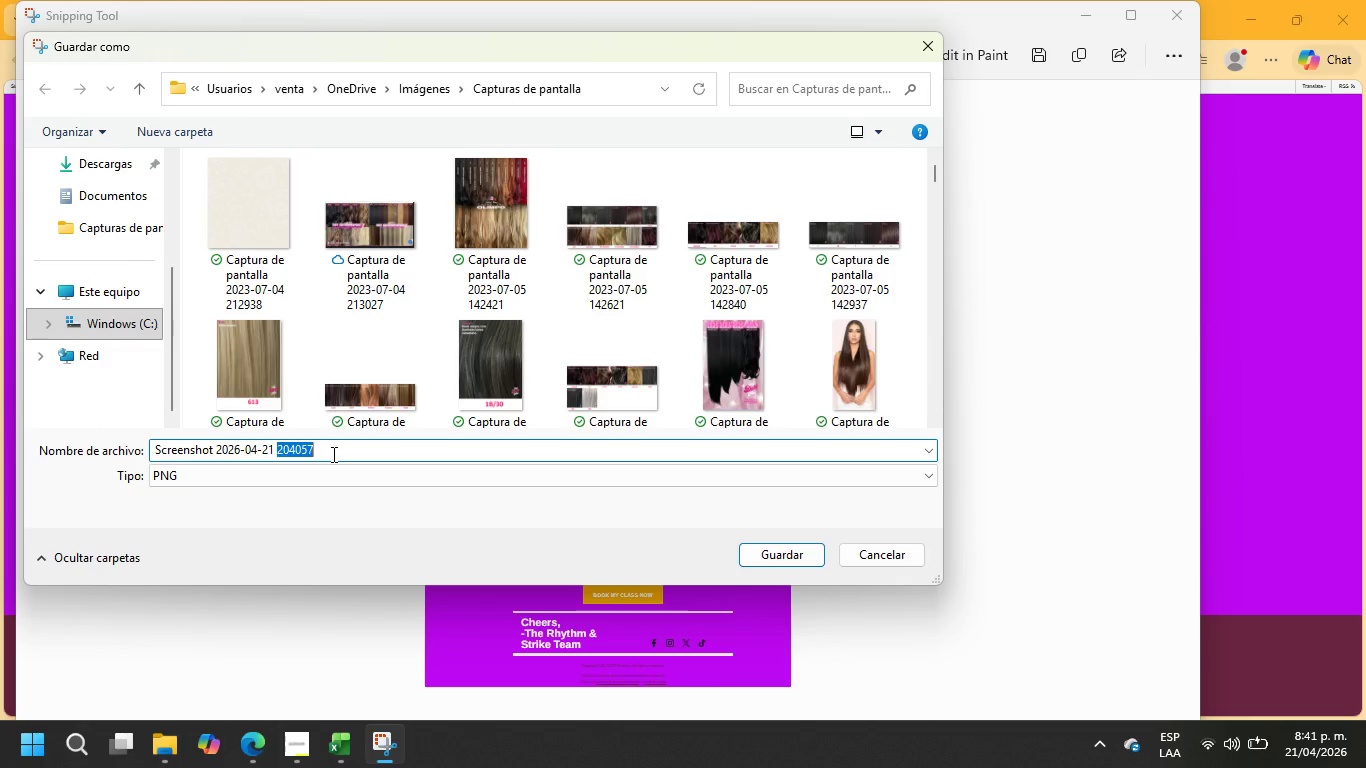 
triple_click([332, 454])
 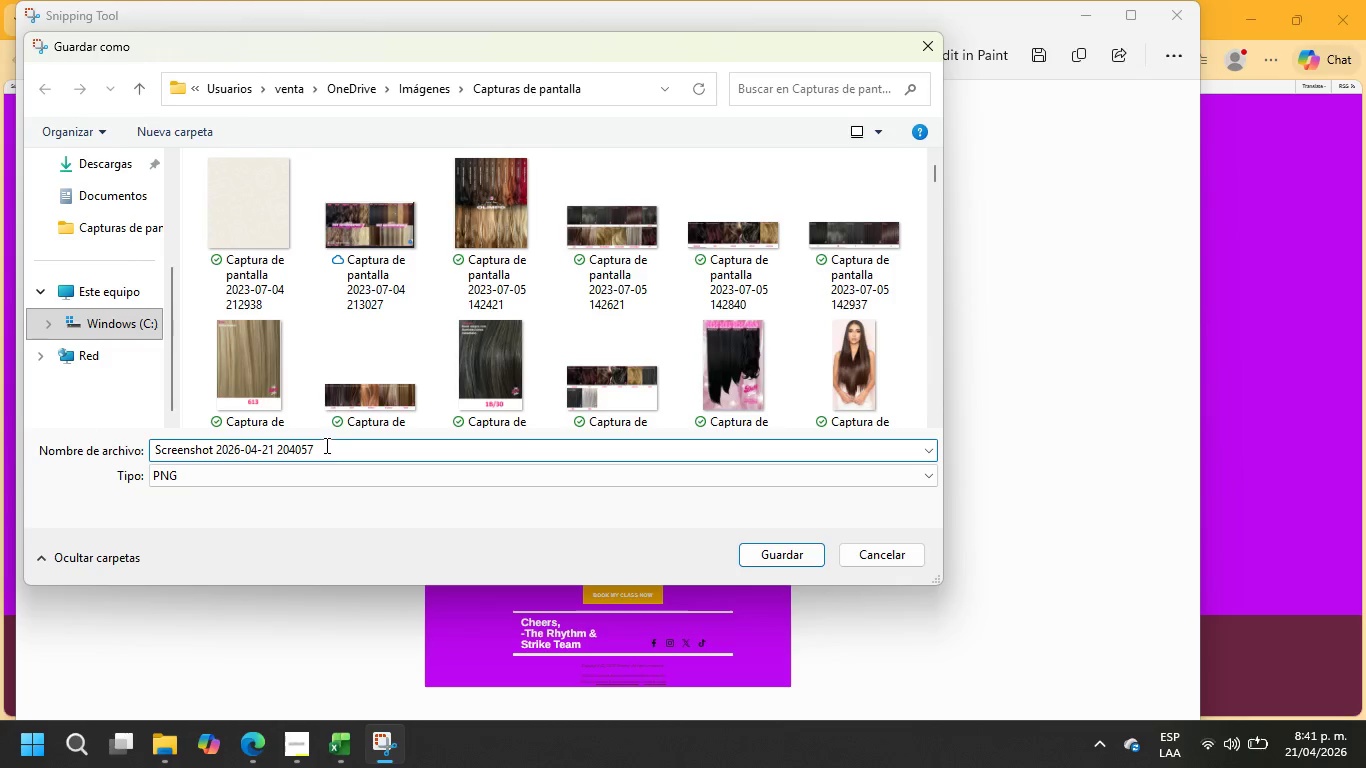 
left_click_drag(start_coordinate=[323, 445], to_coordinate=[143, 449])
 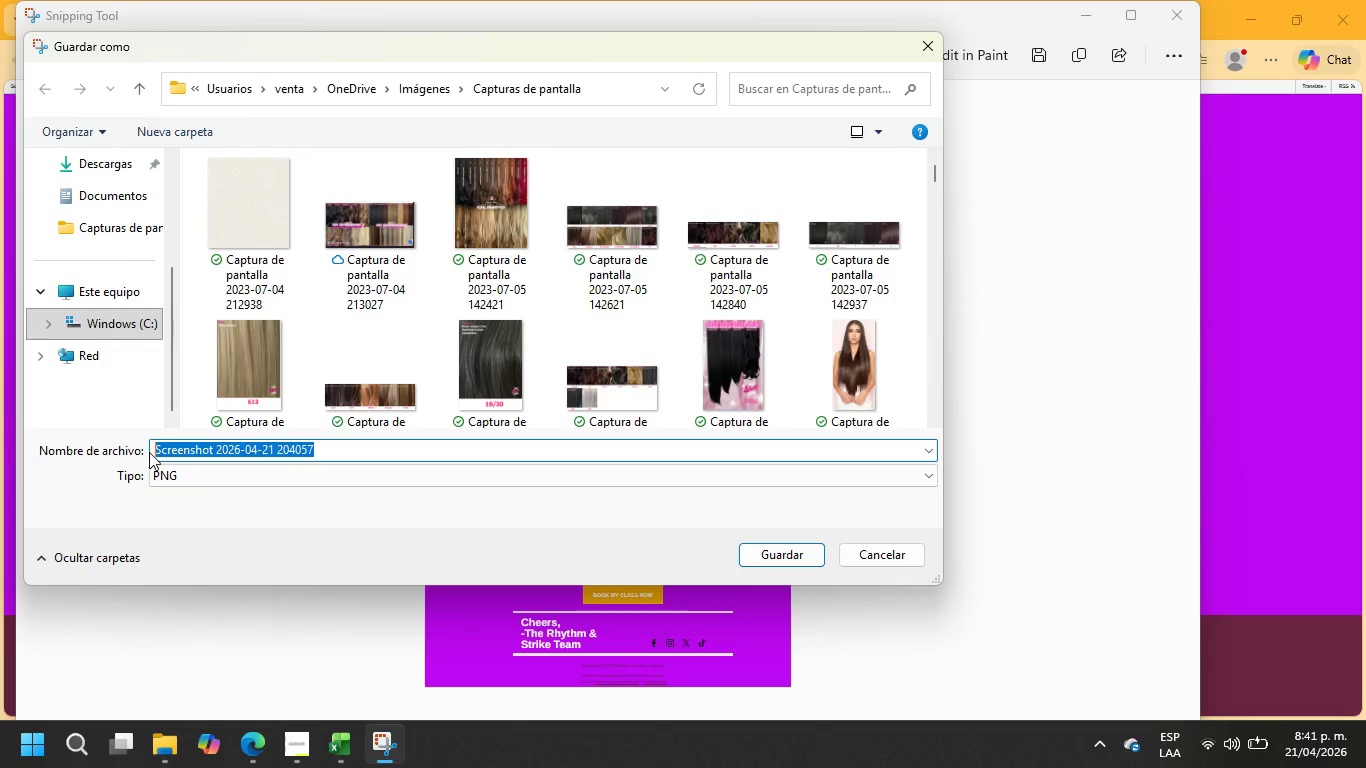 
type(SCREENSHOT MASTER TEMPLATE)
 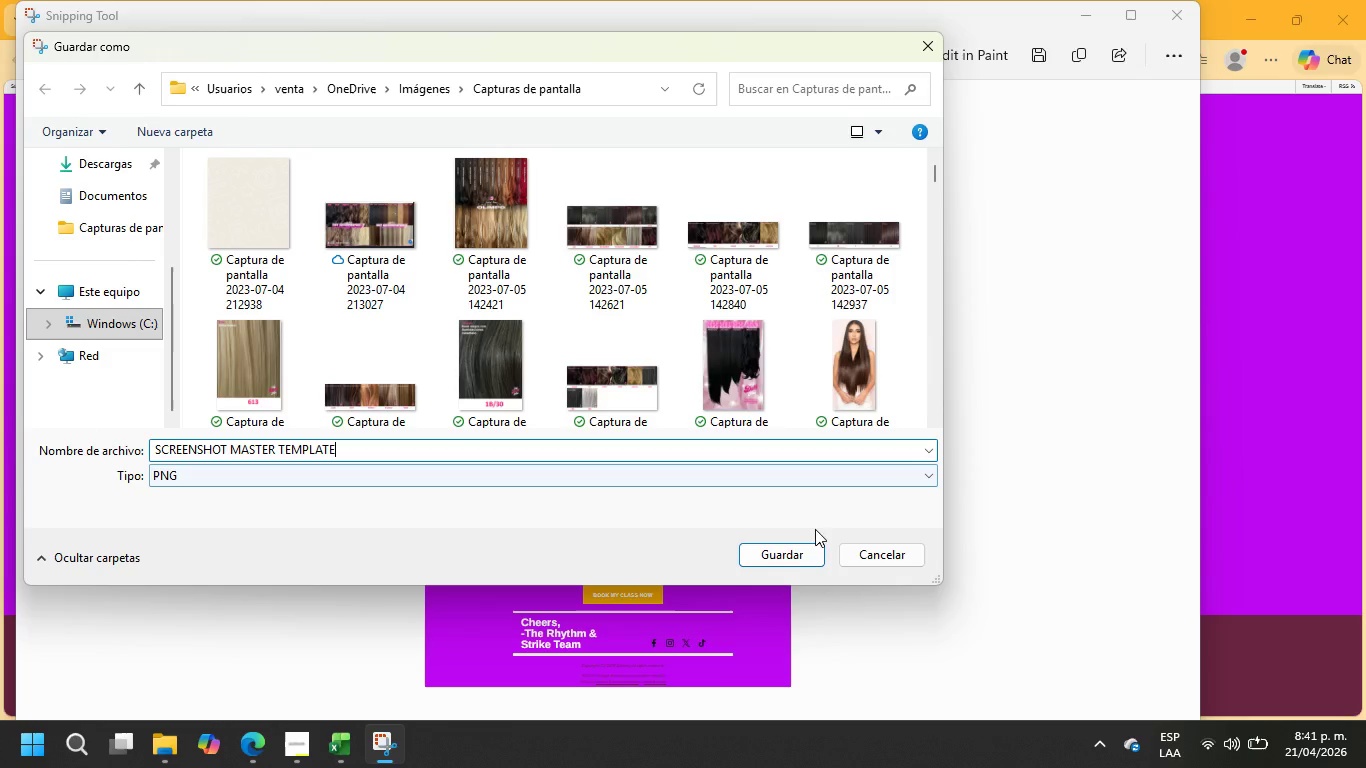 
left_click([798, 548])
 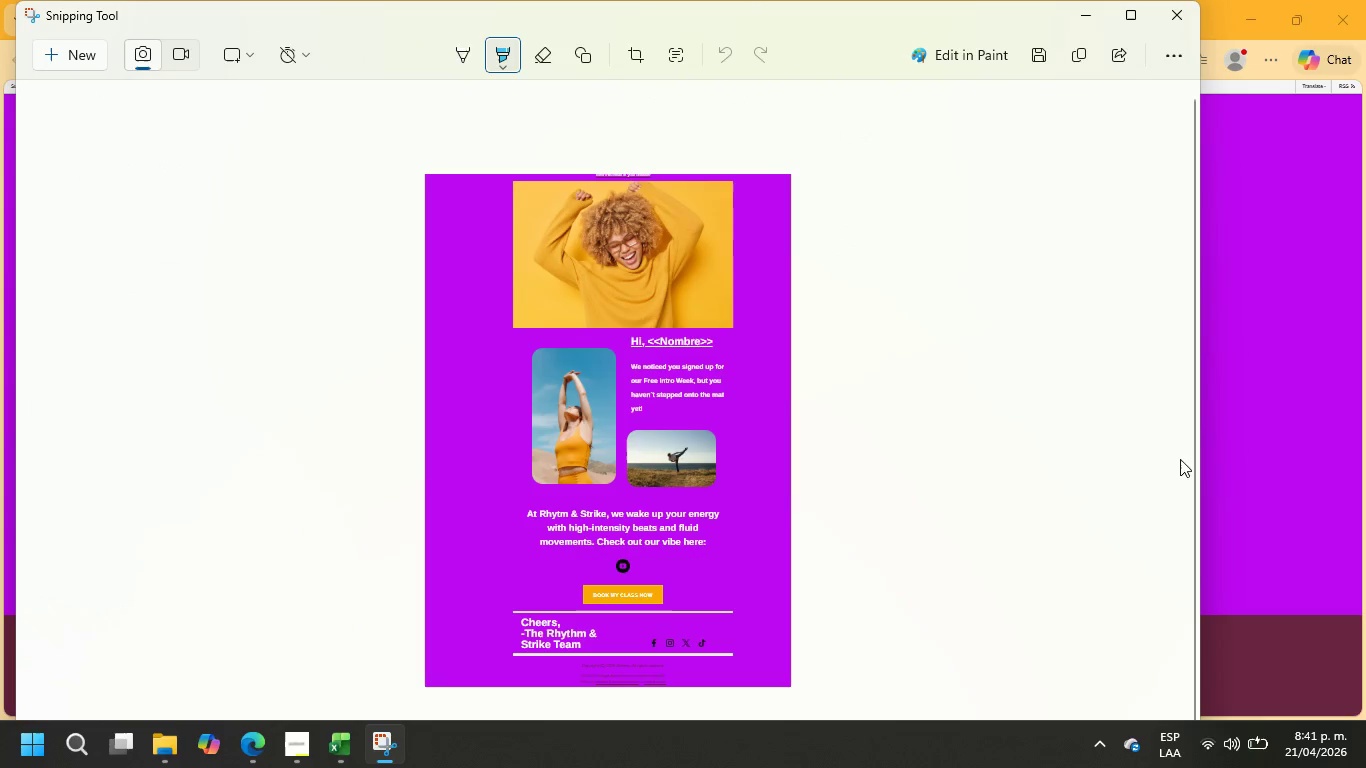 
left_click([1365, 257])
 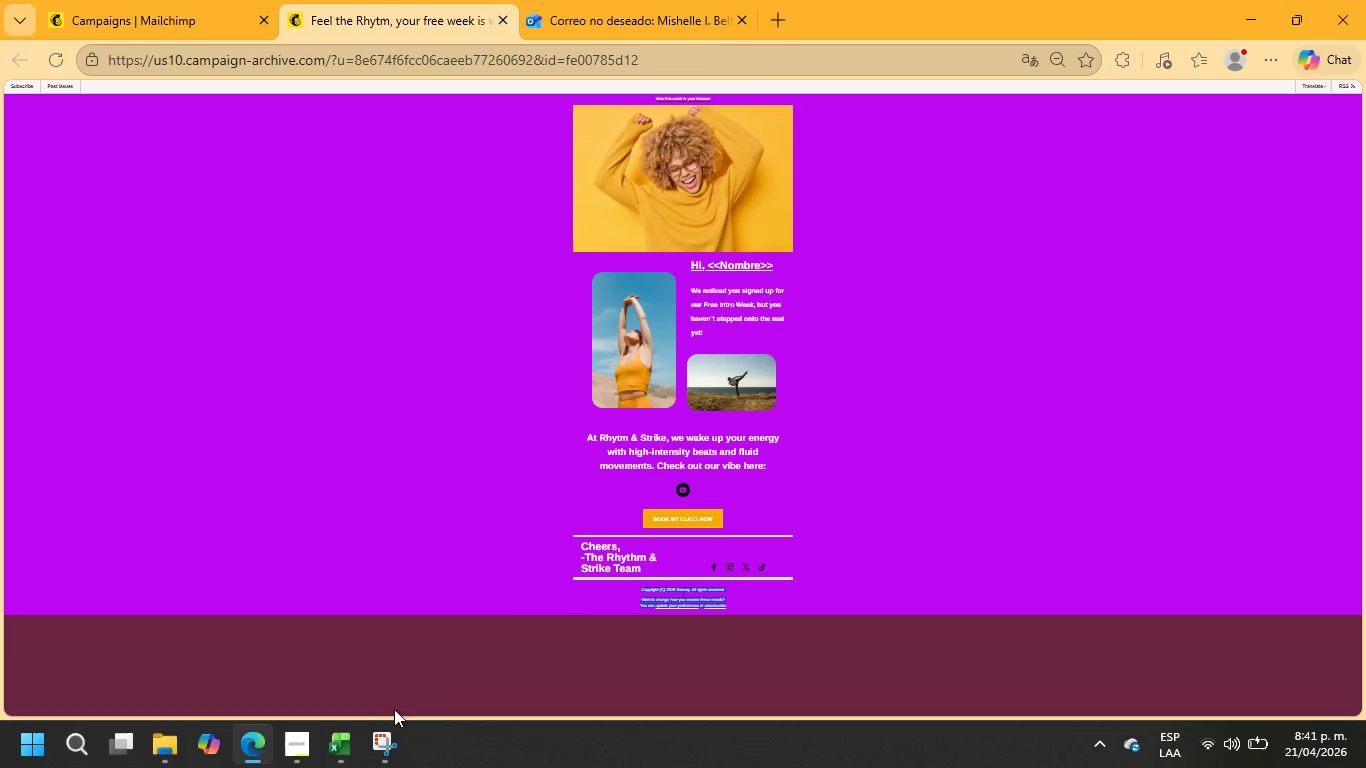 
left_click([307, 749])